 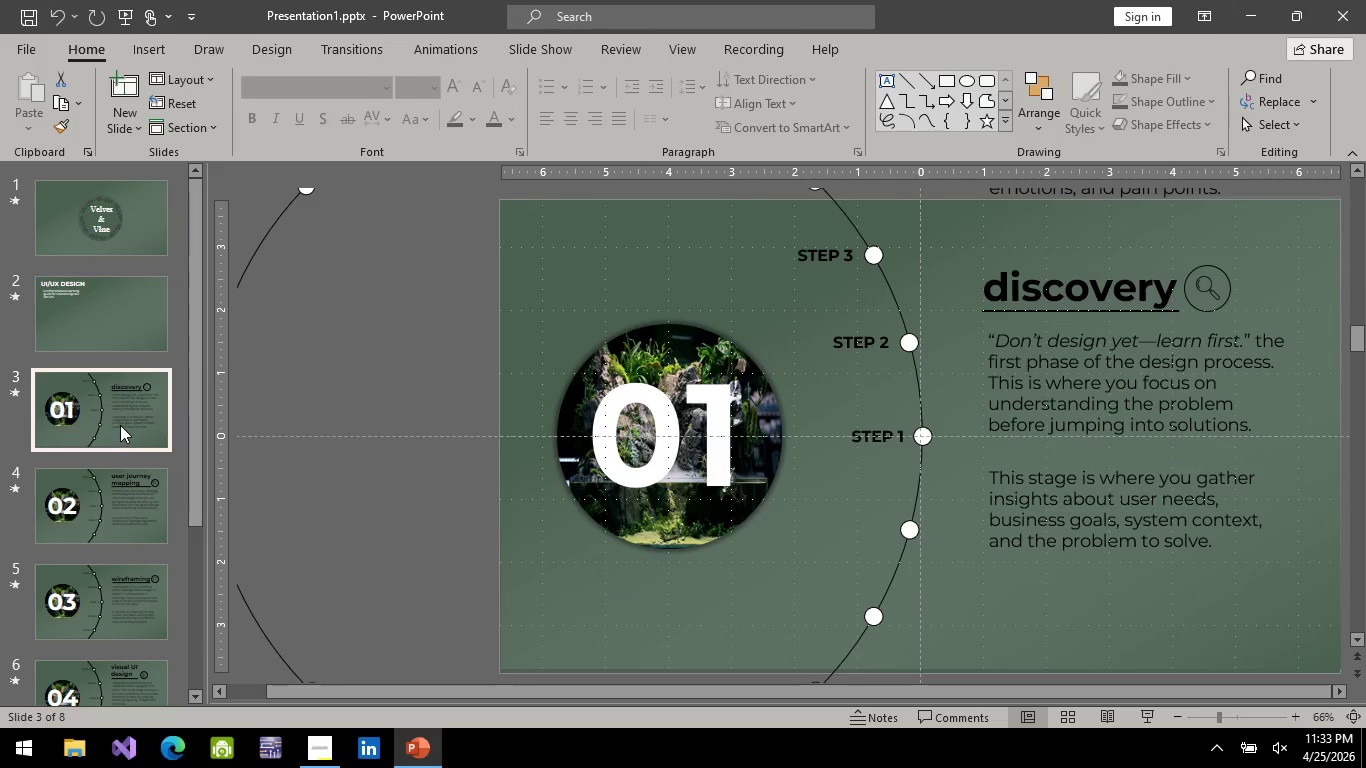 
left_click([132, 14])
 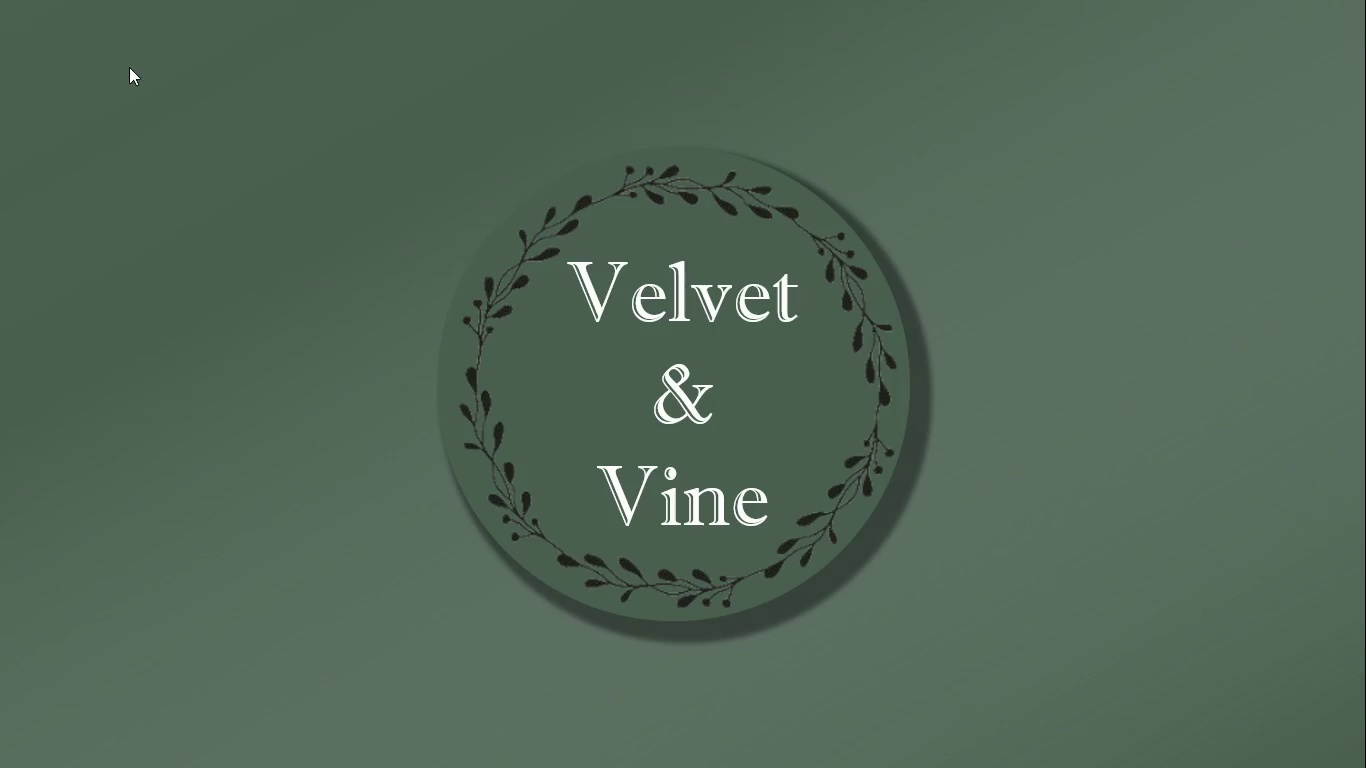 
key(Space)
 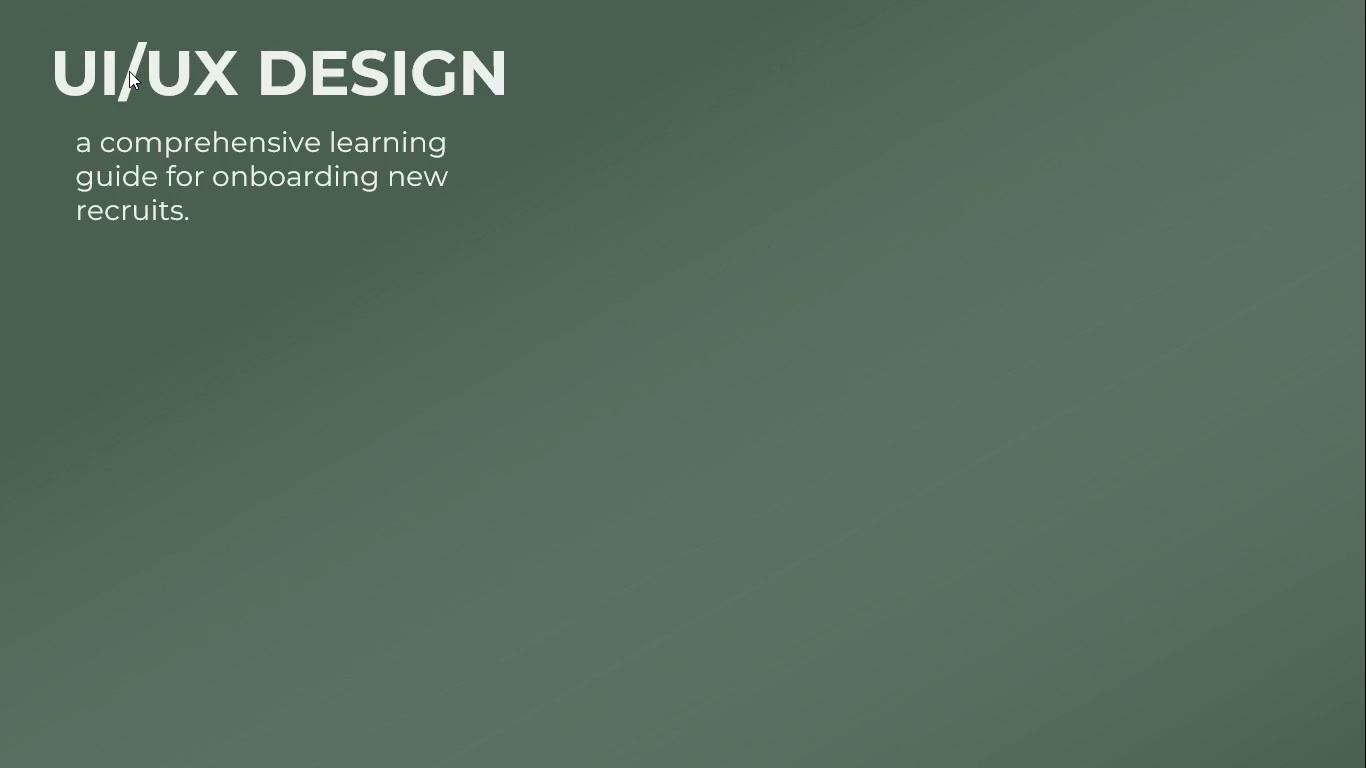 
key(Space)
 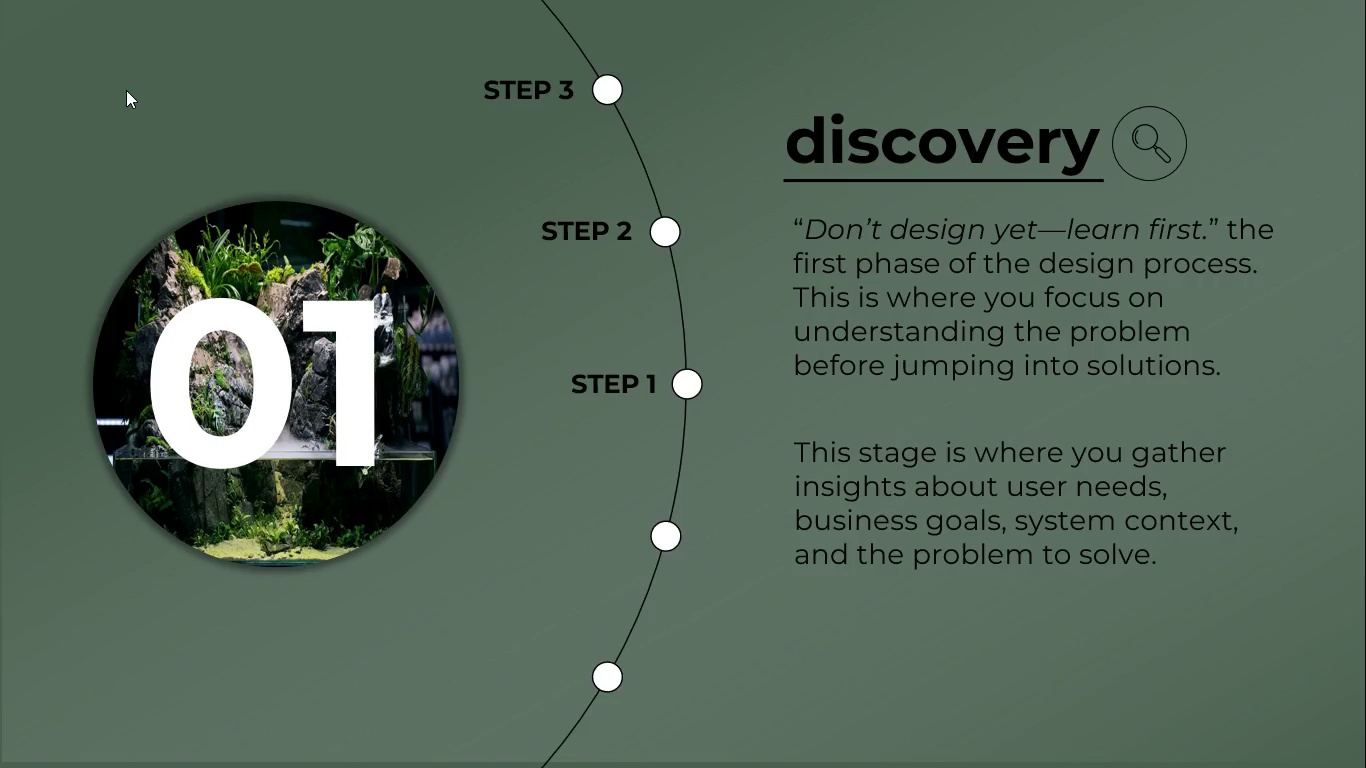 
key(Space)
 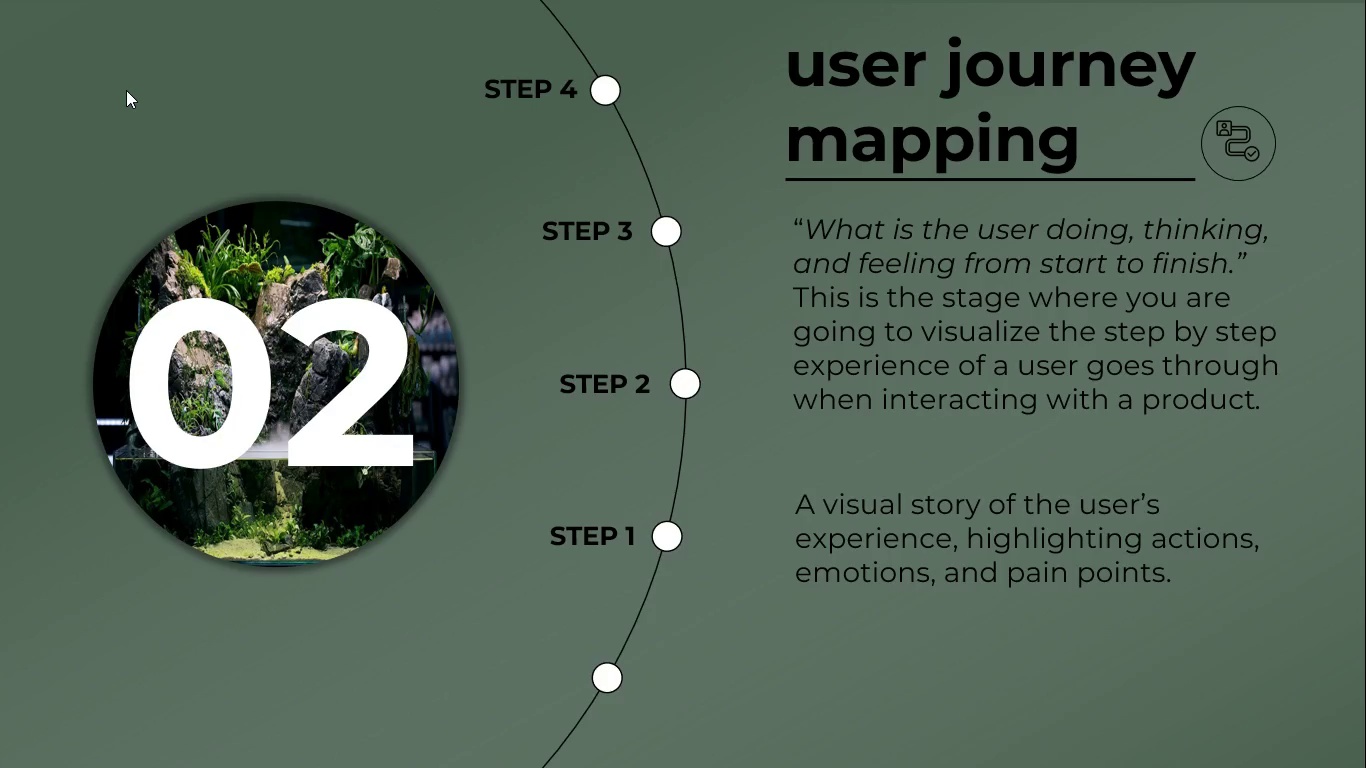 
key(Space)
 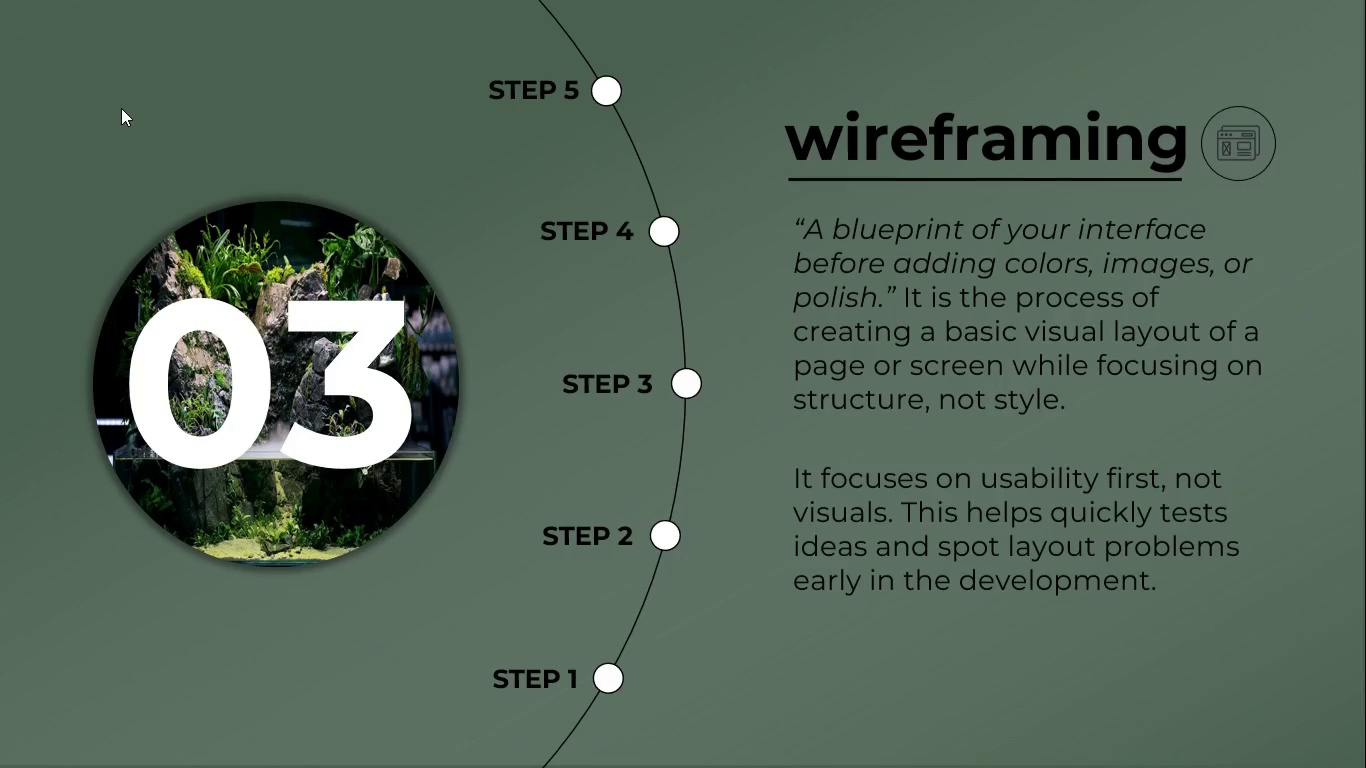 
key(Space)
 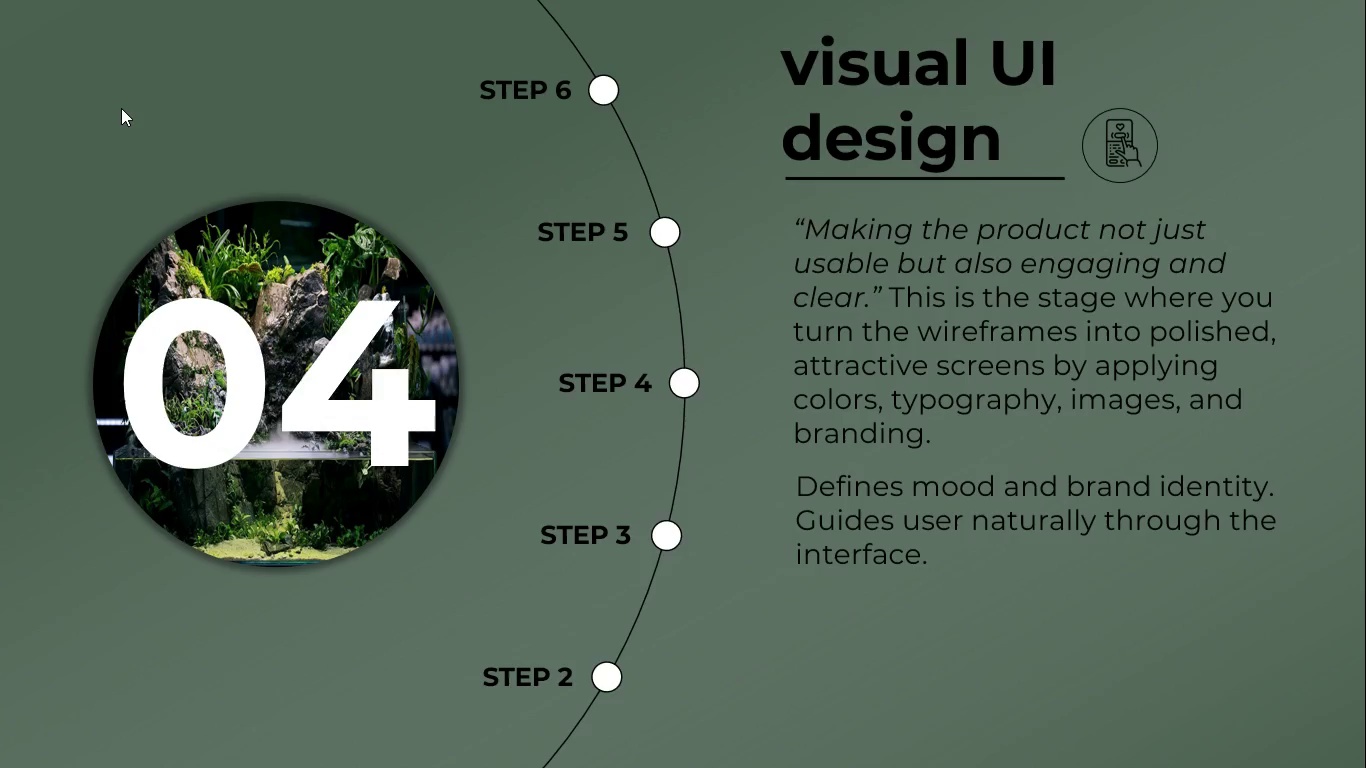 
key(Space)
 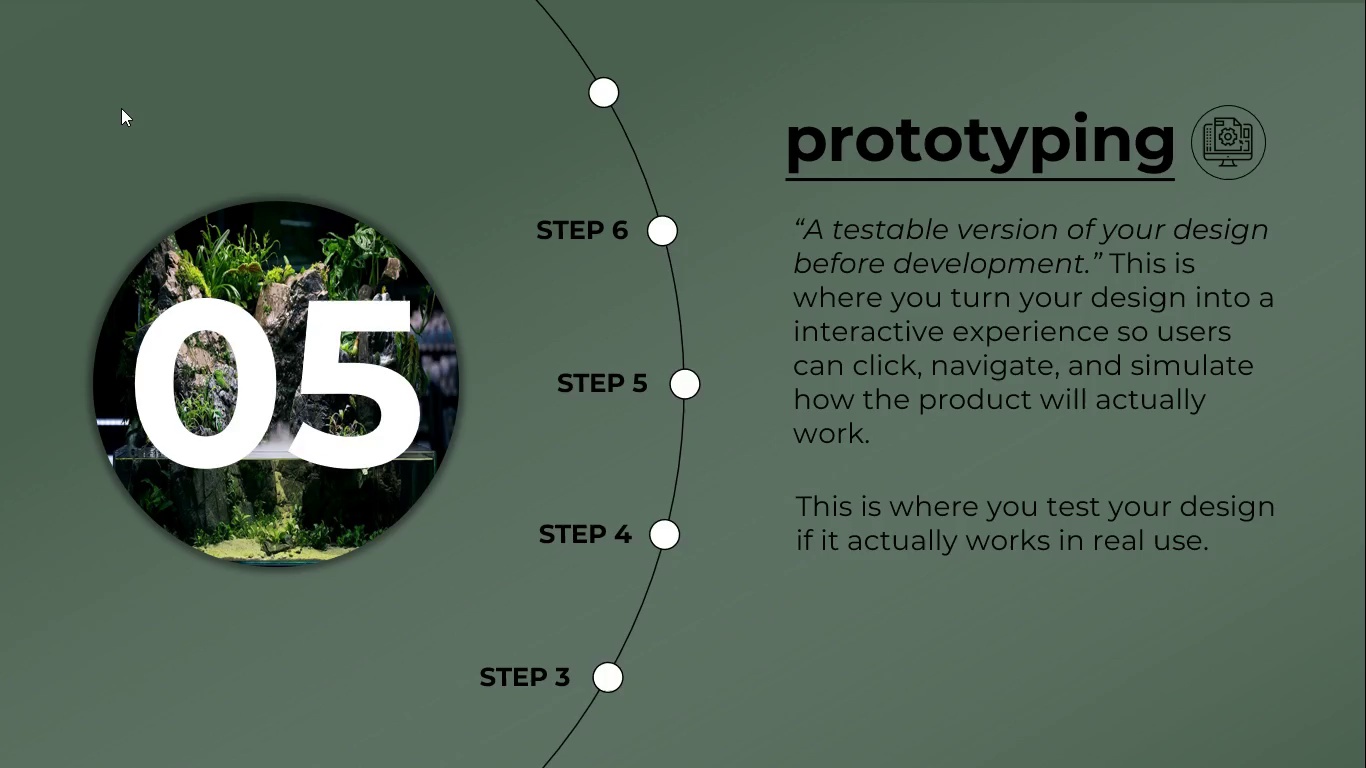 
wait(11.12)
 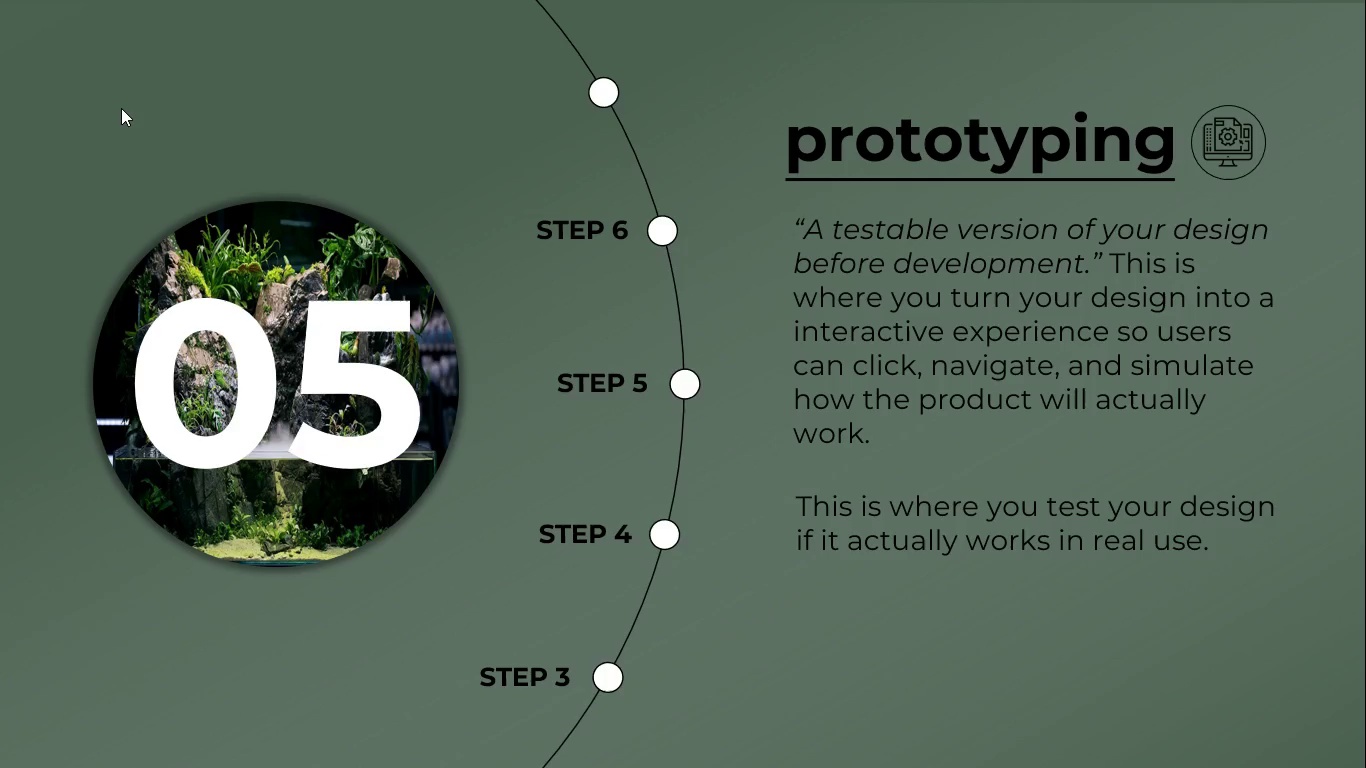 
left_click([903, 364])
 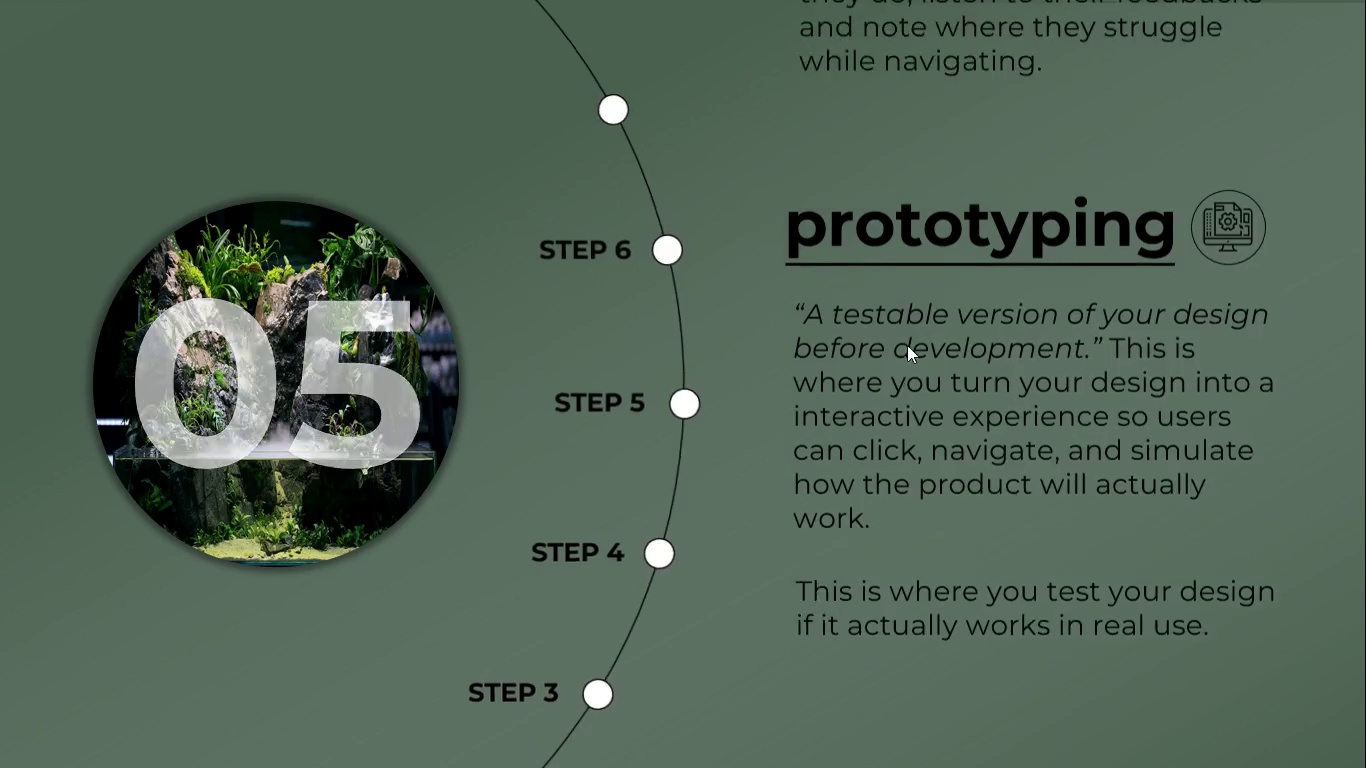 
key(Escape)
 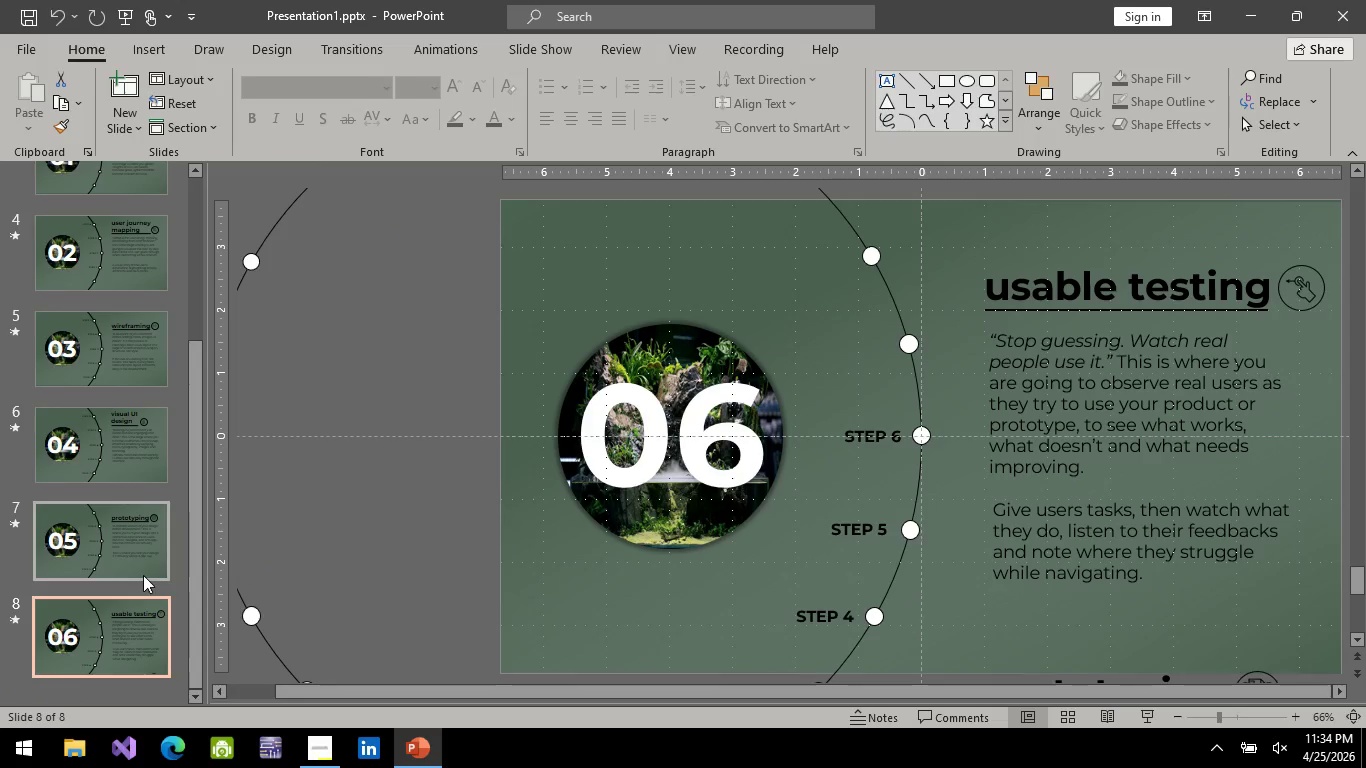 
scroll: coordinate [1030, 459], scroll_direction: down, amount: 1.0
 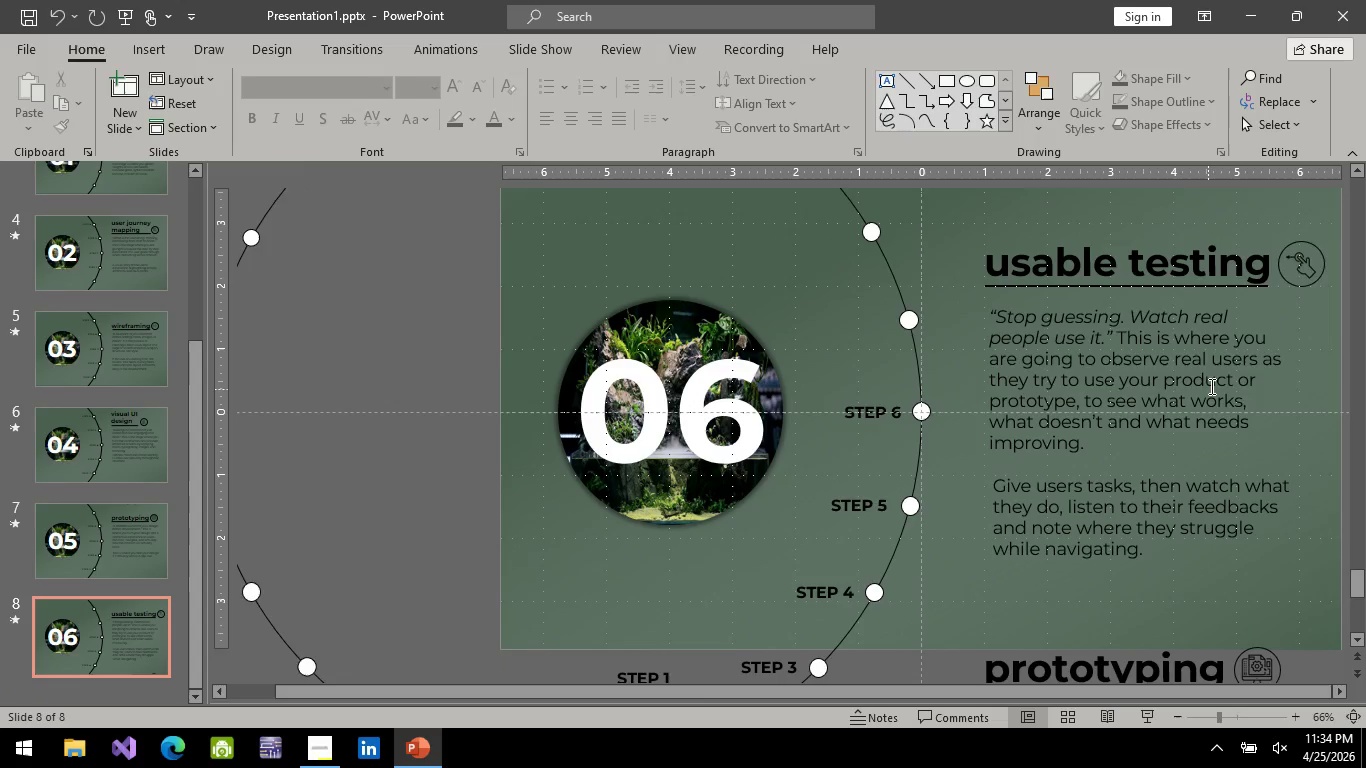 
scroll: coordinate [376, 366], scroll_direction: none, amount: 0.0
 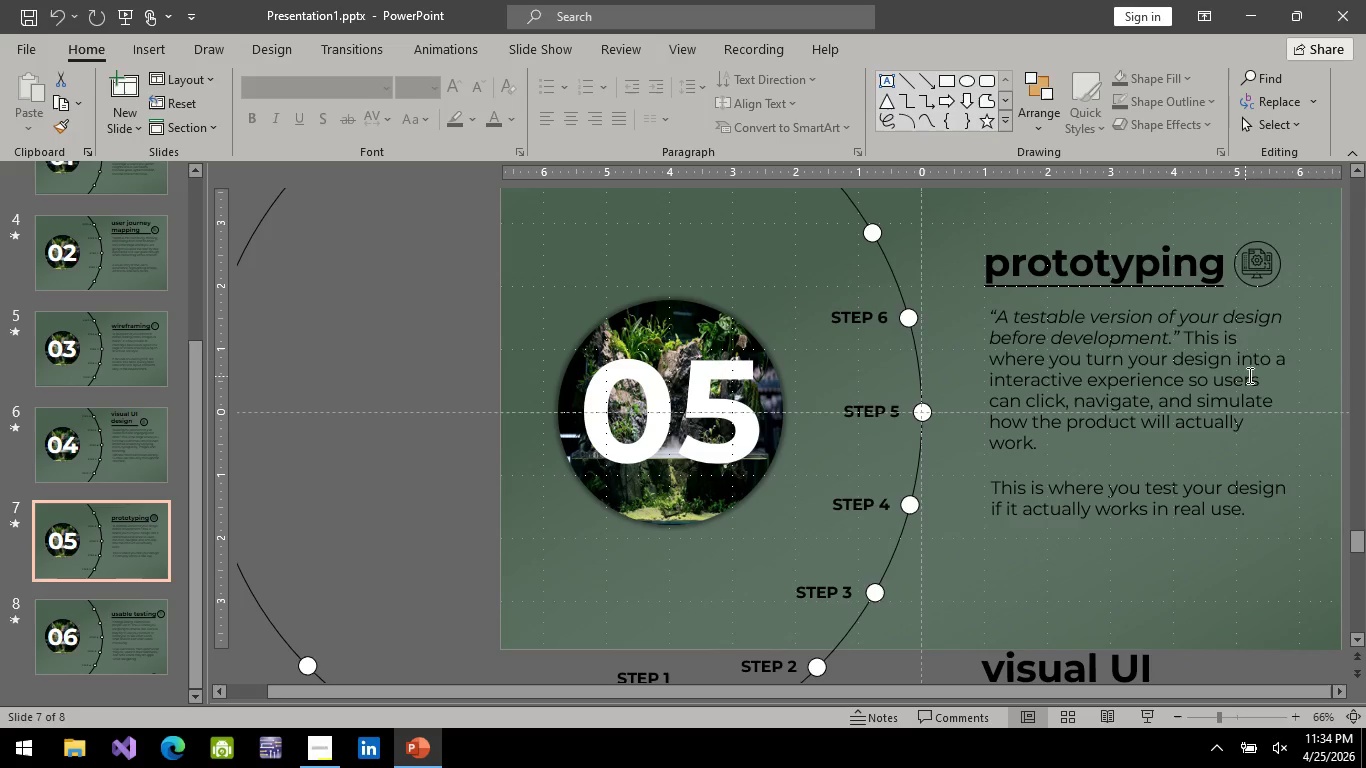 
left_click([1286, 361])
 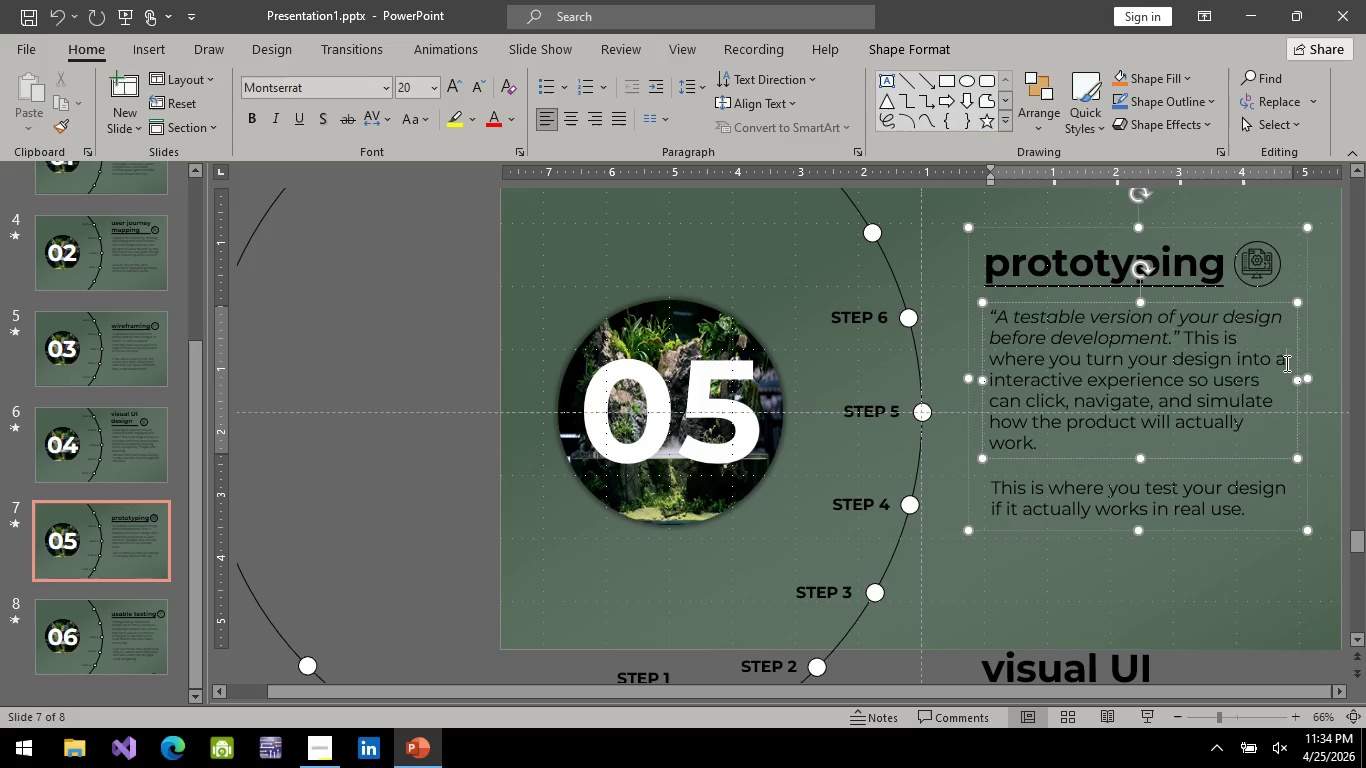 
key(N)
 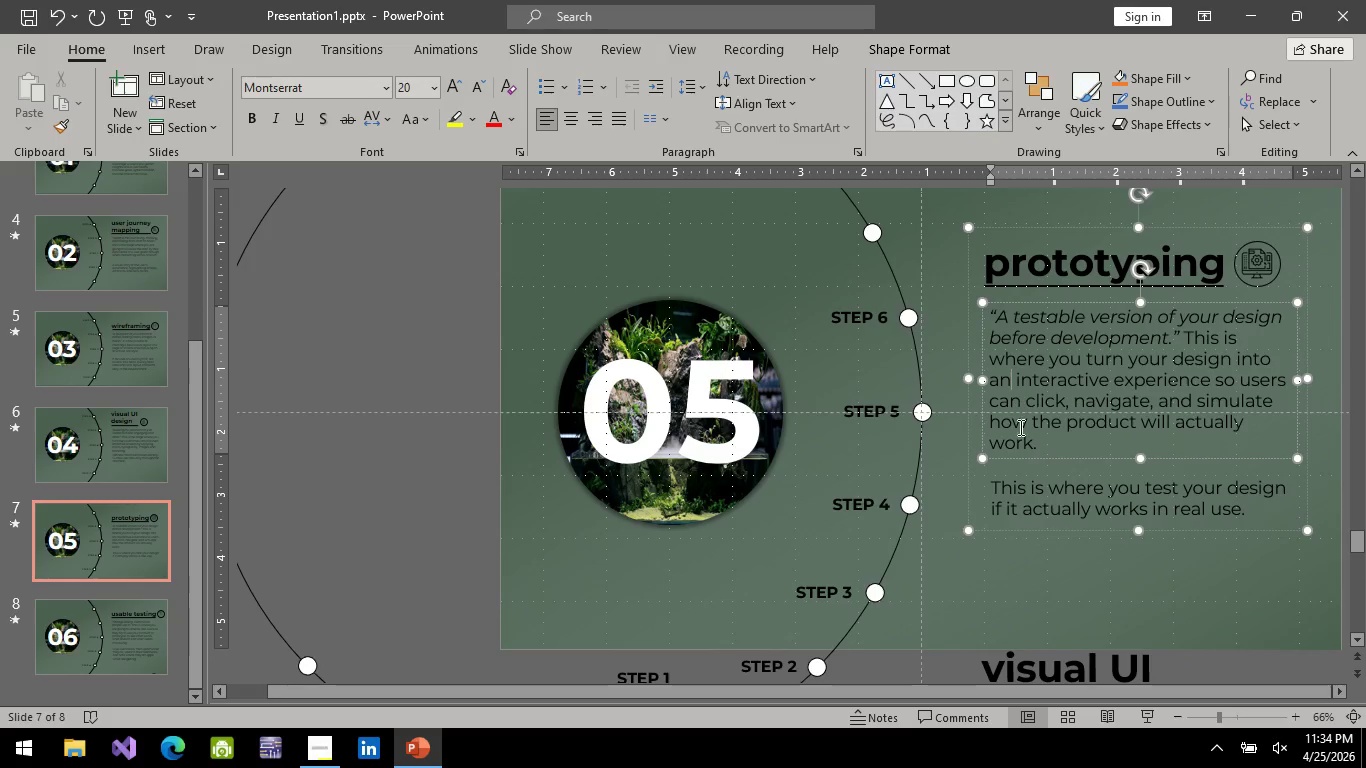 
left_click([1086, 453])
 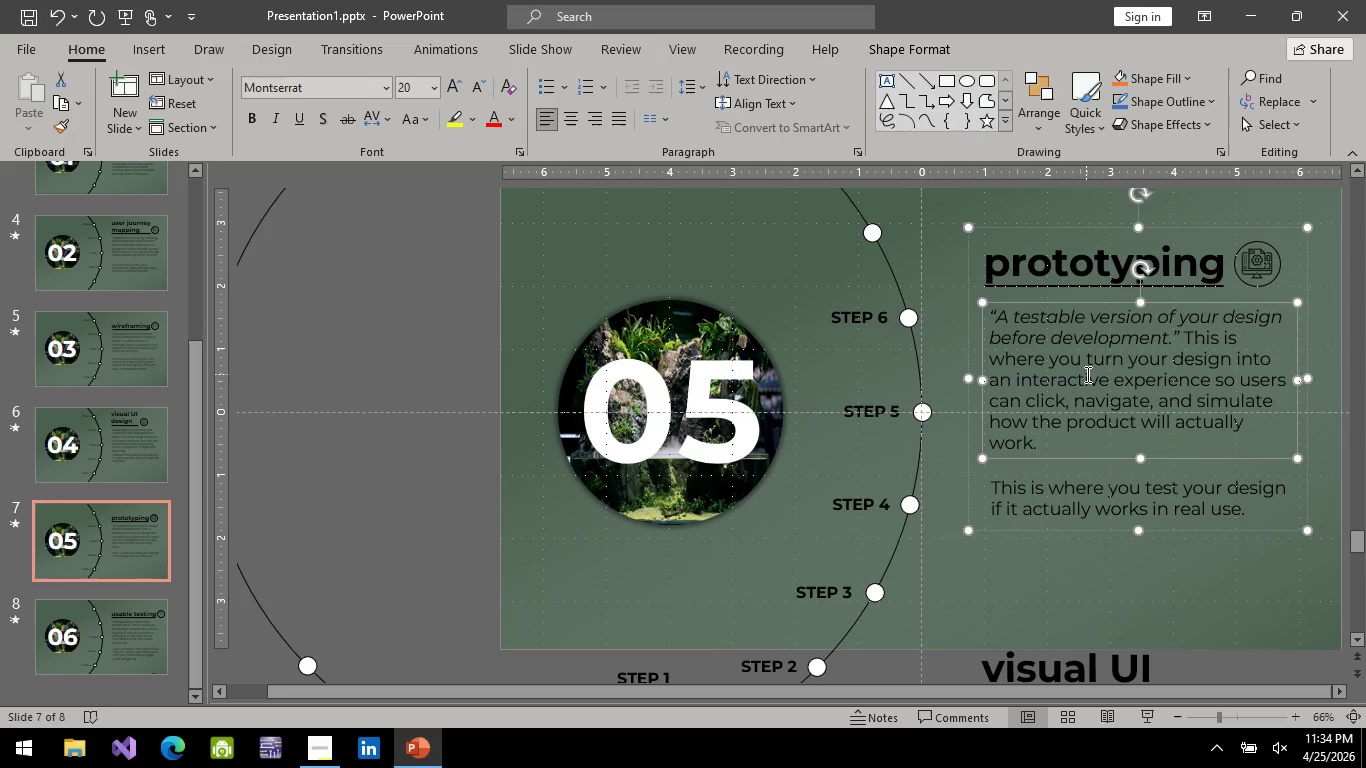 
wait(8.41)
 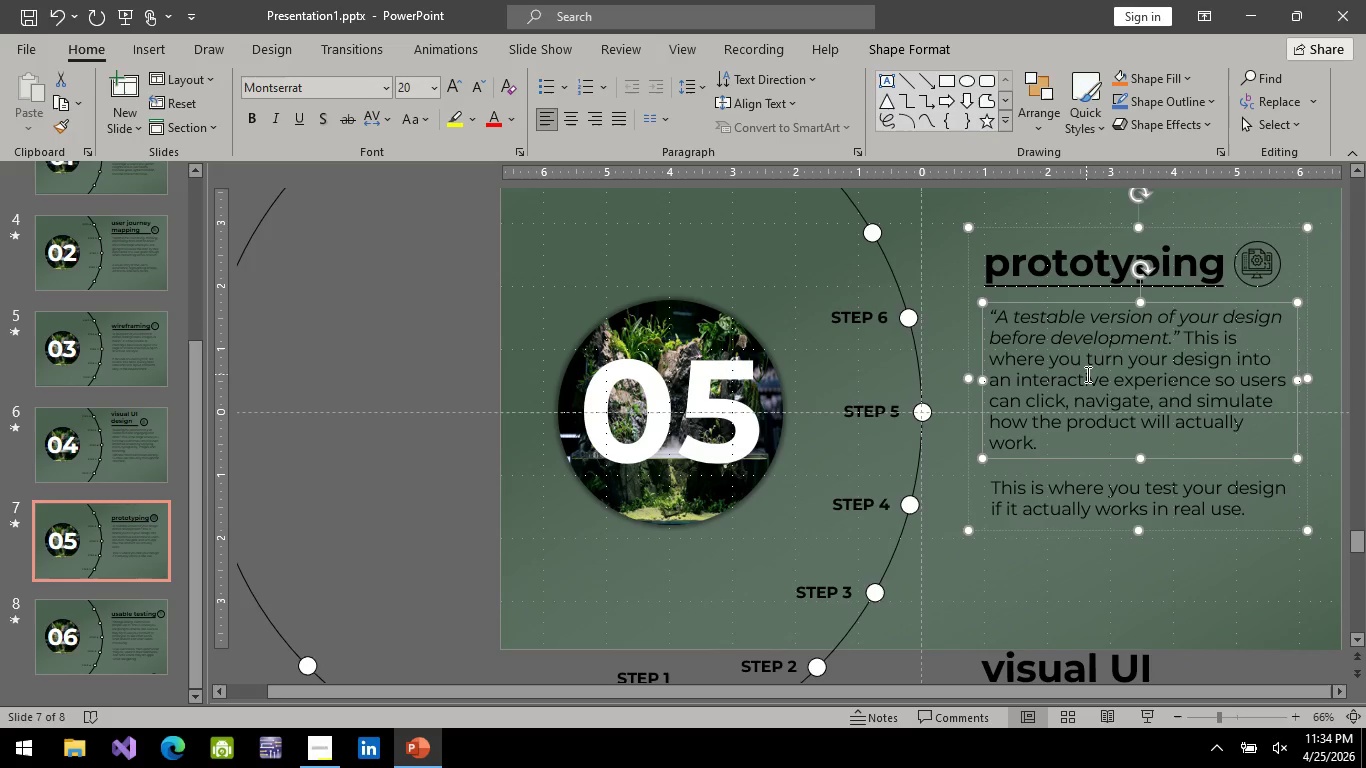 
left_click([1054, 447])
 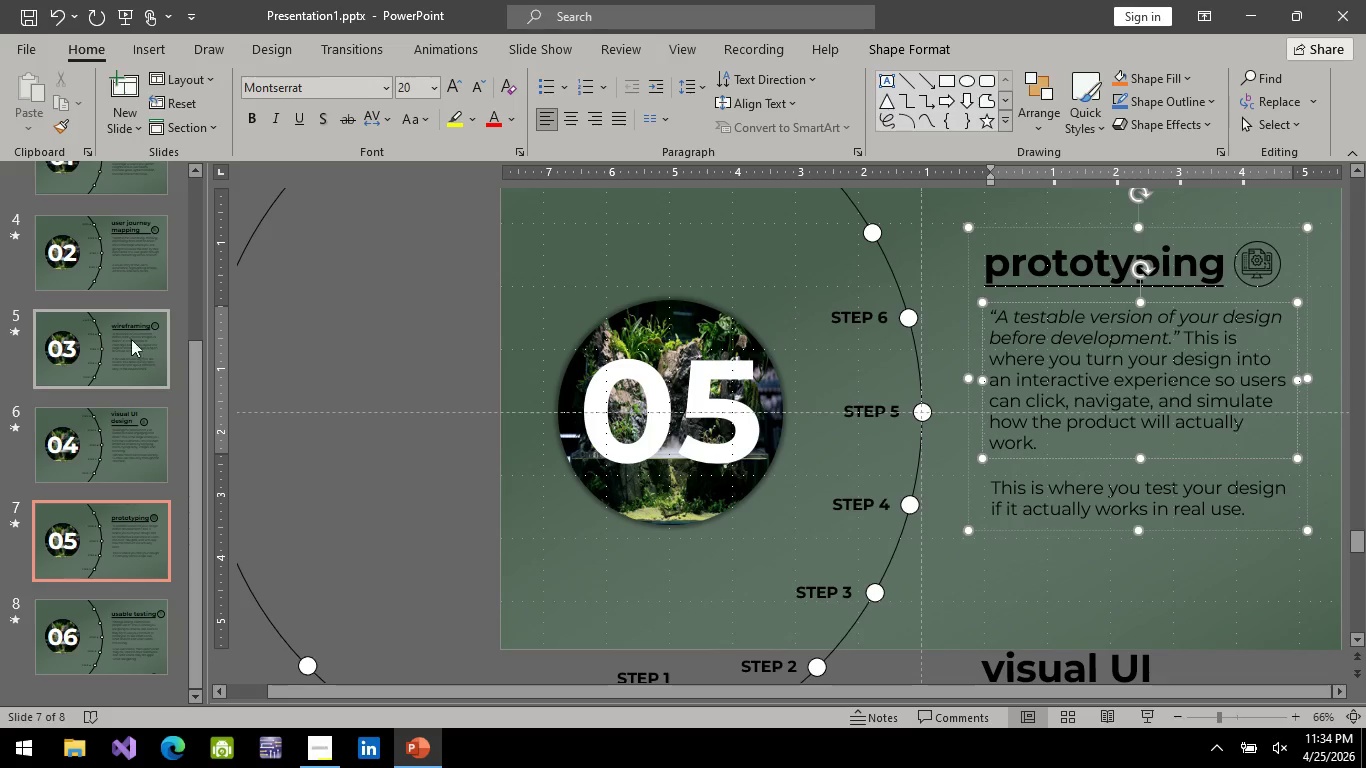 
left_click([132, 264])
 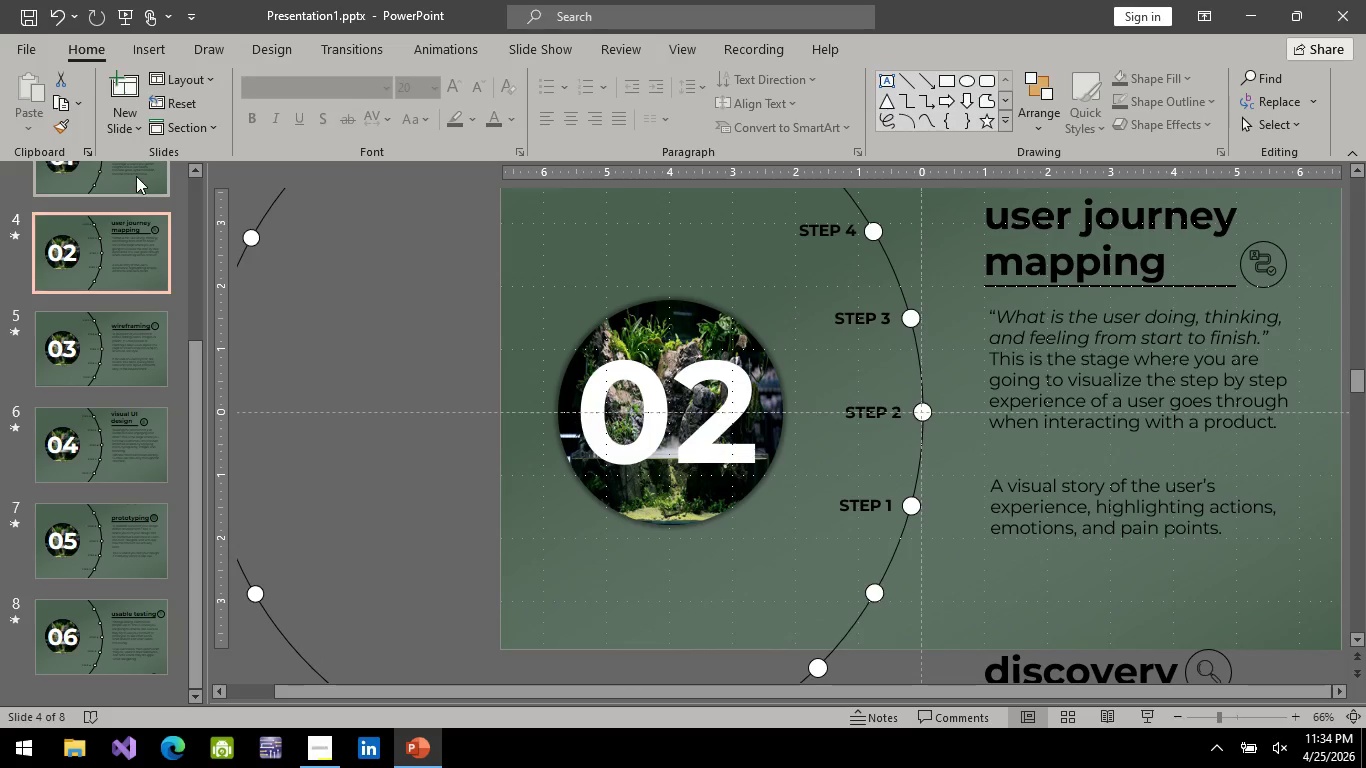 
left_click([137, 175])
 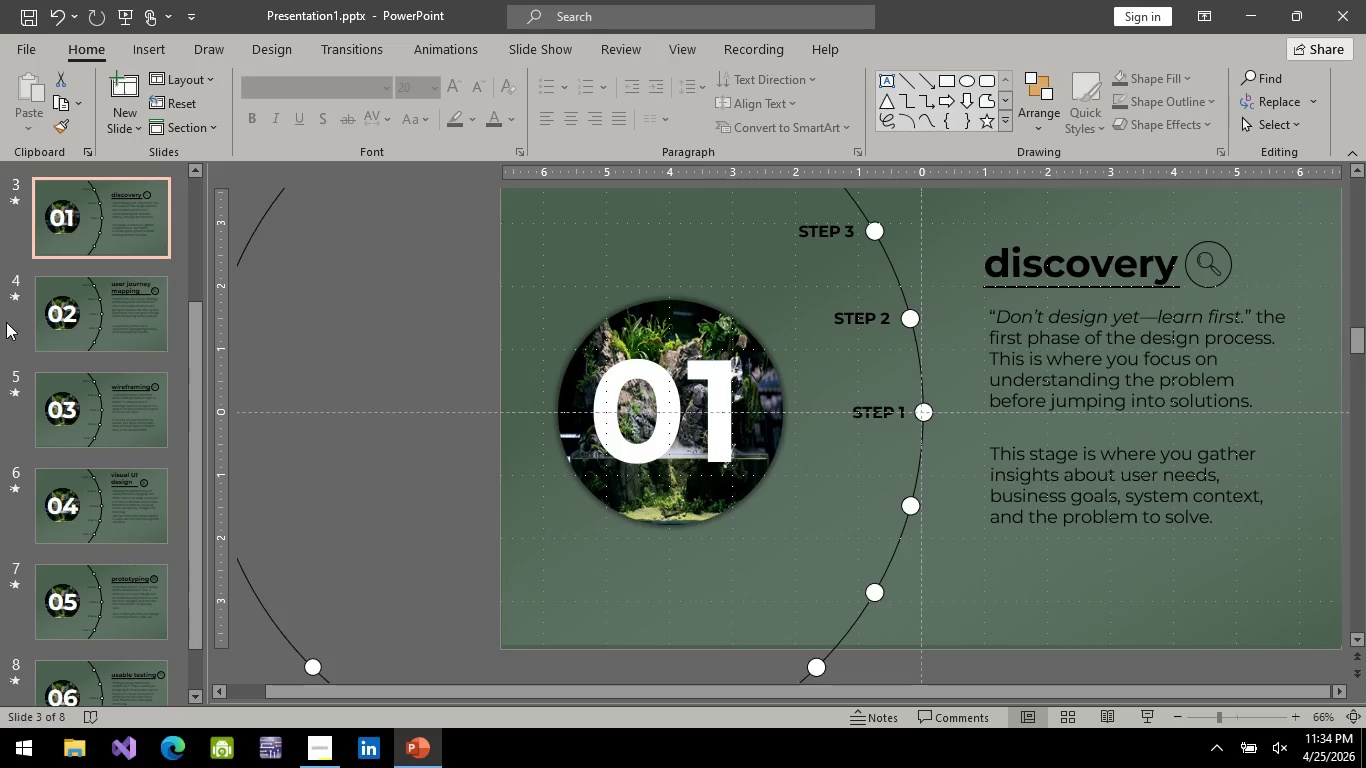 
scroll: coordinate [140, 362], scroll_direction: up, amount: 5.0
 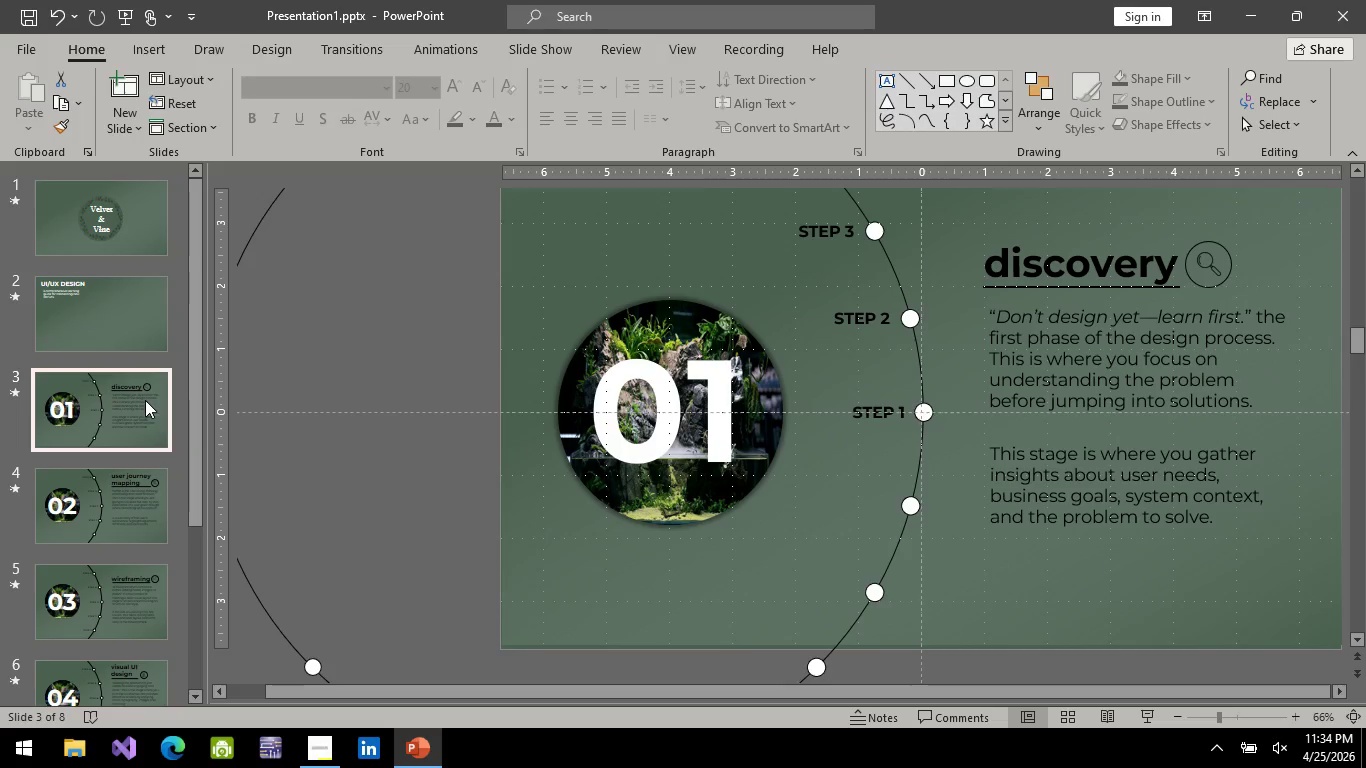 
double_click([135, 302])
 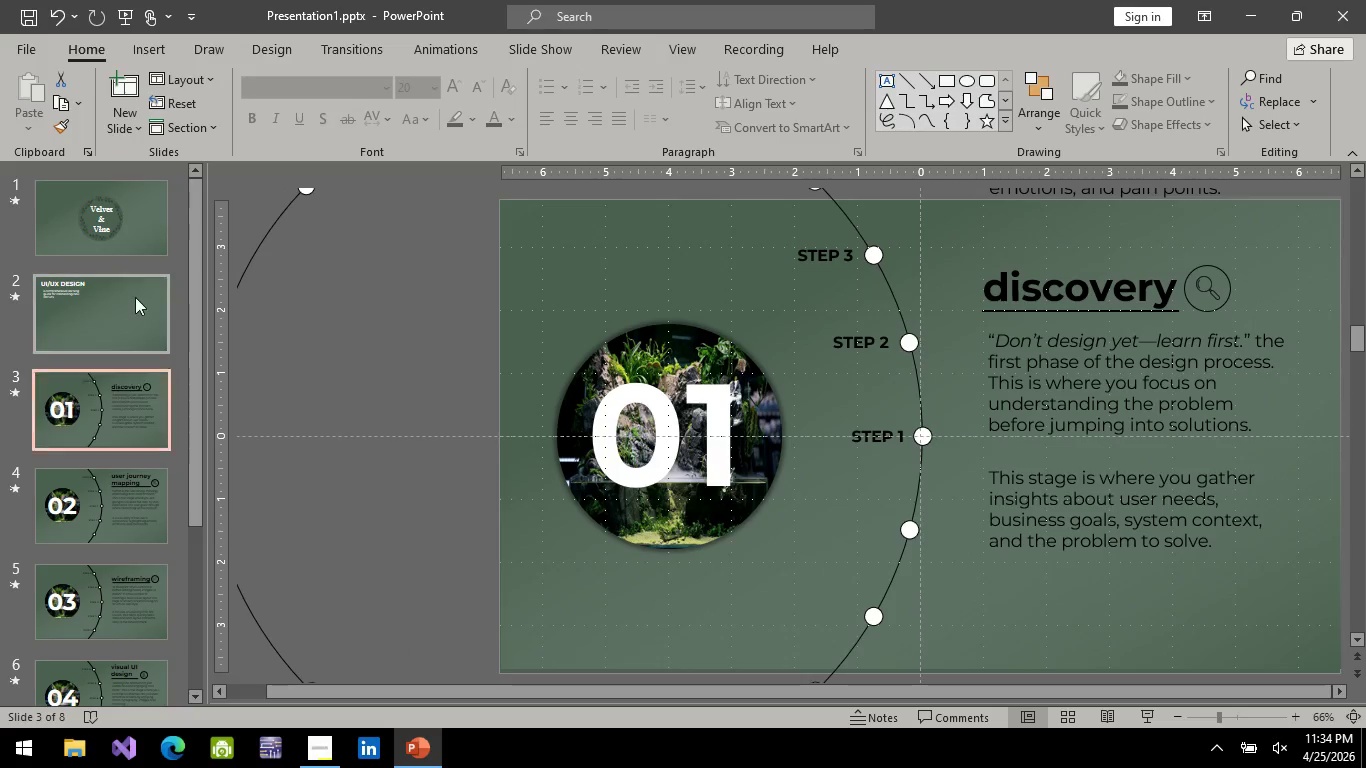 
left_click([135, 289])
 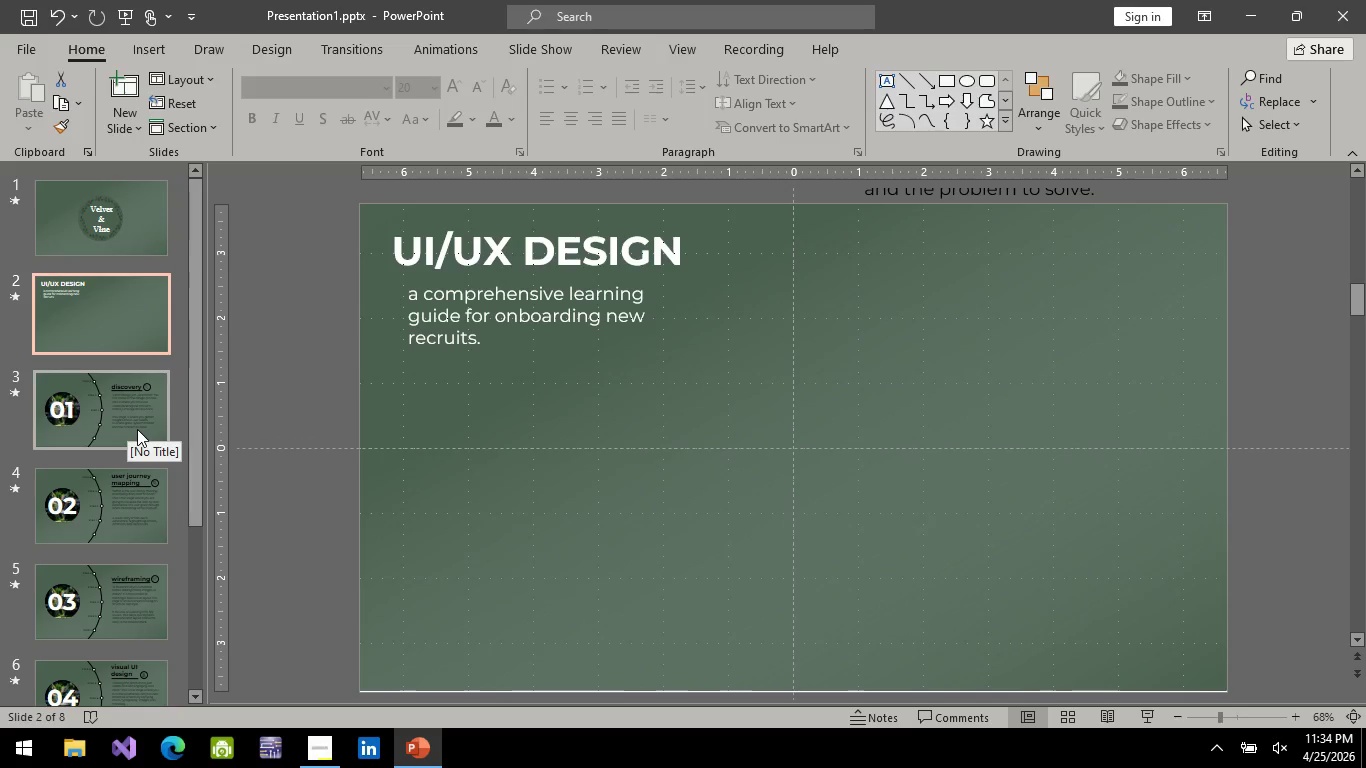 
wait(12.97)
 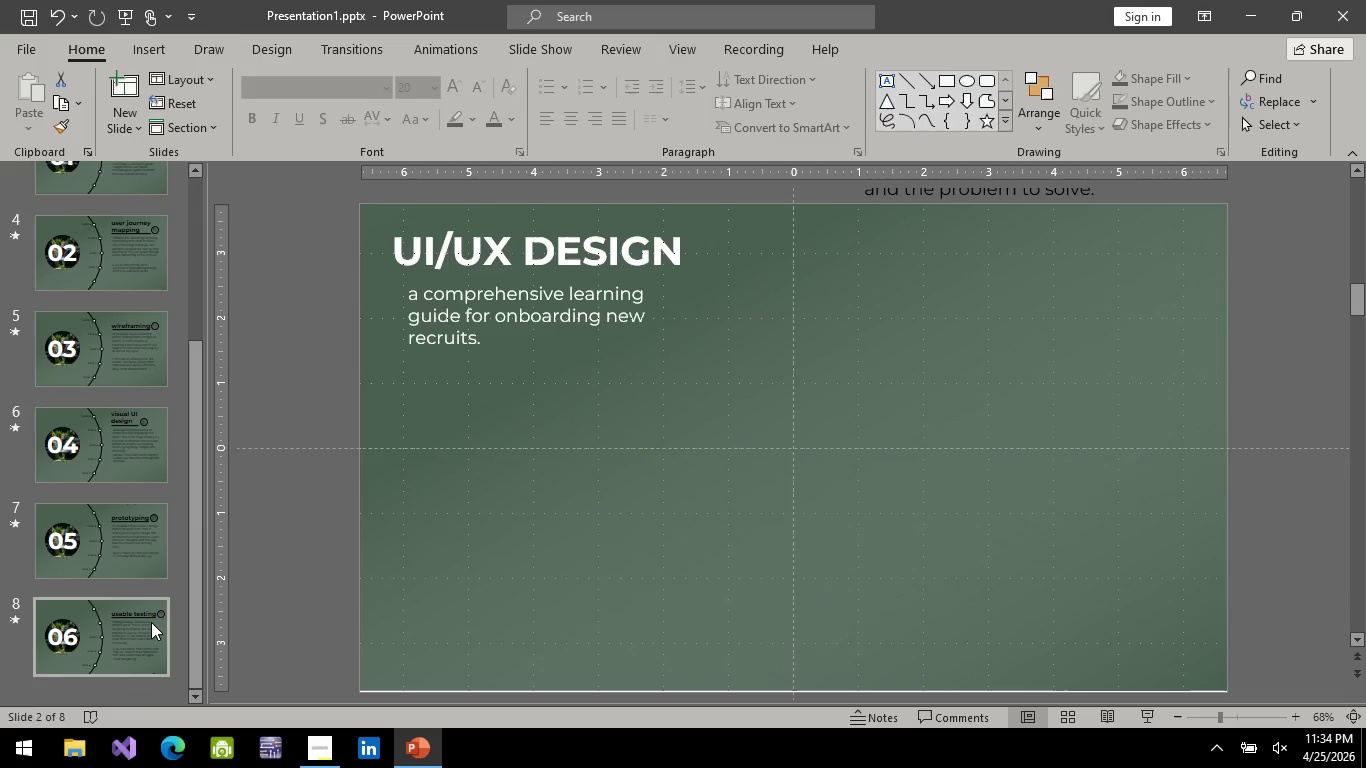 
left_click([151, 622])
 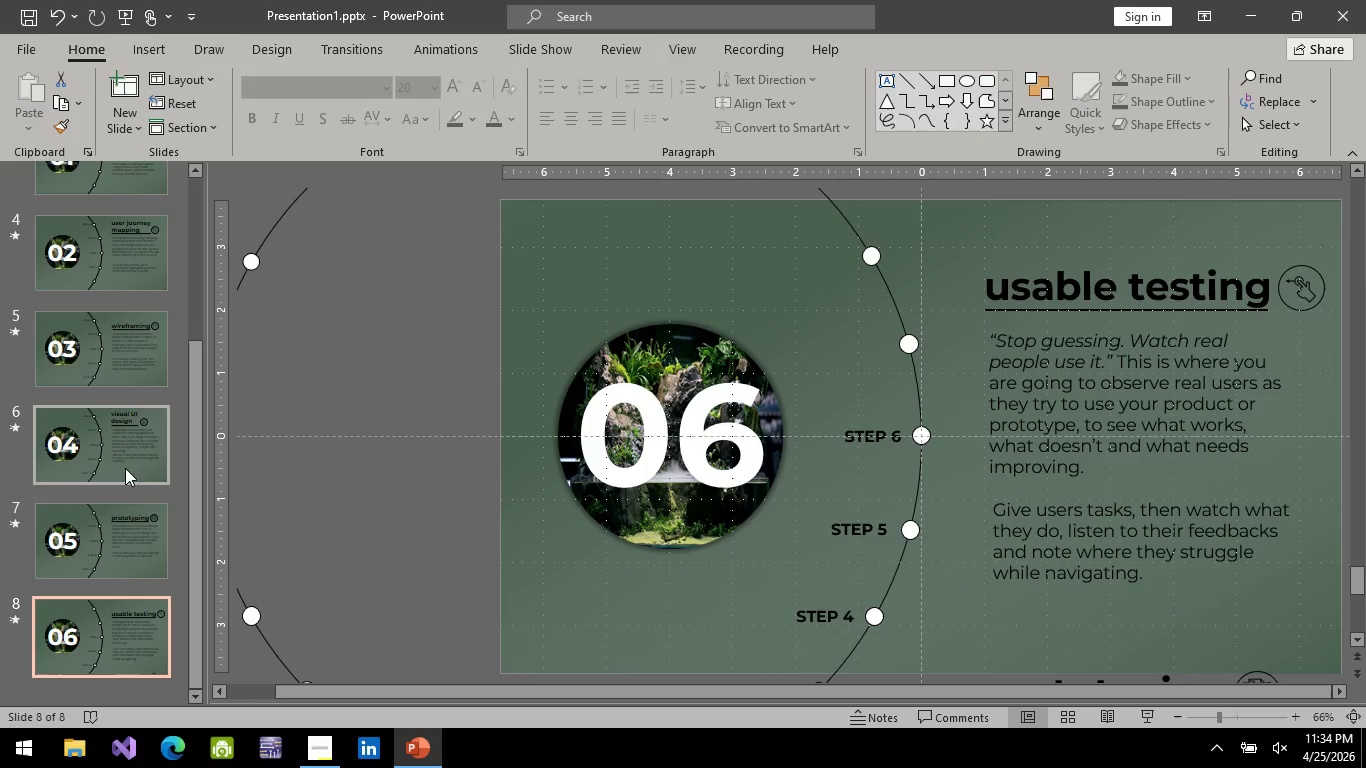 
scroll: coordinate [78, 496], scroll_direction: down, amount: 8.0
 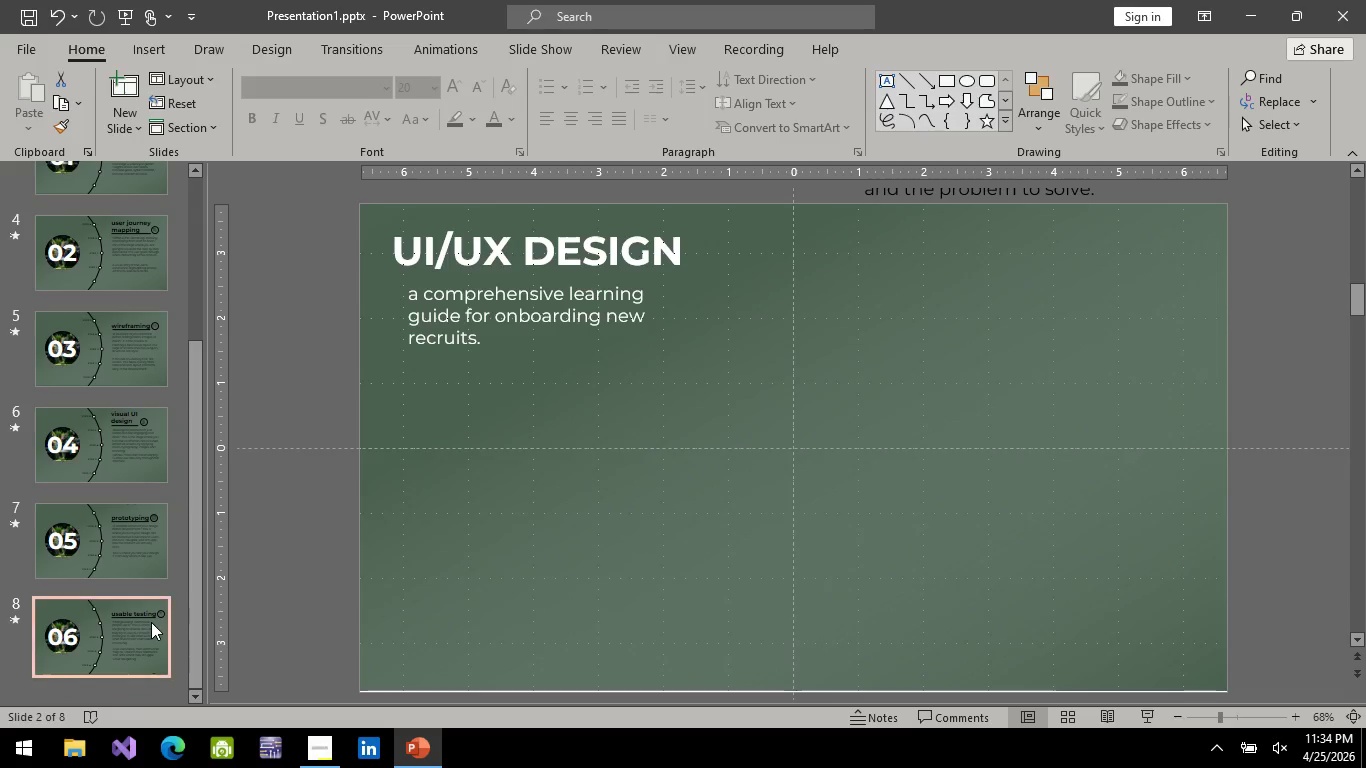 
left_click([119, 434])
 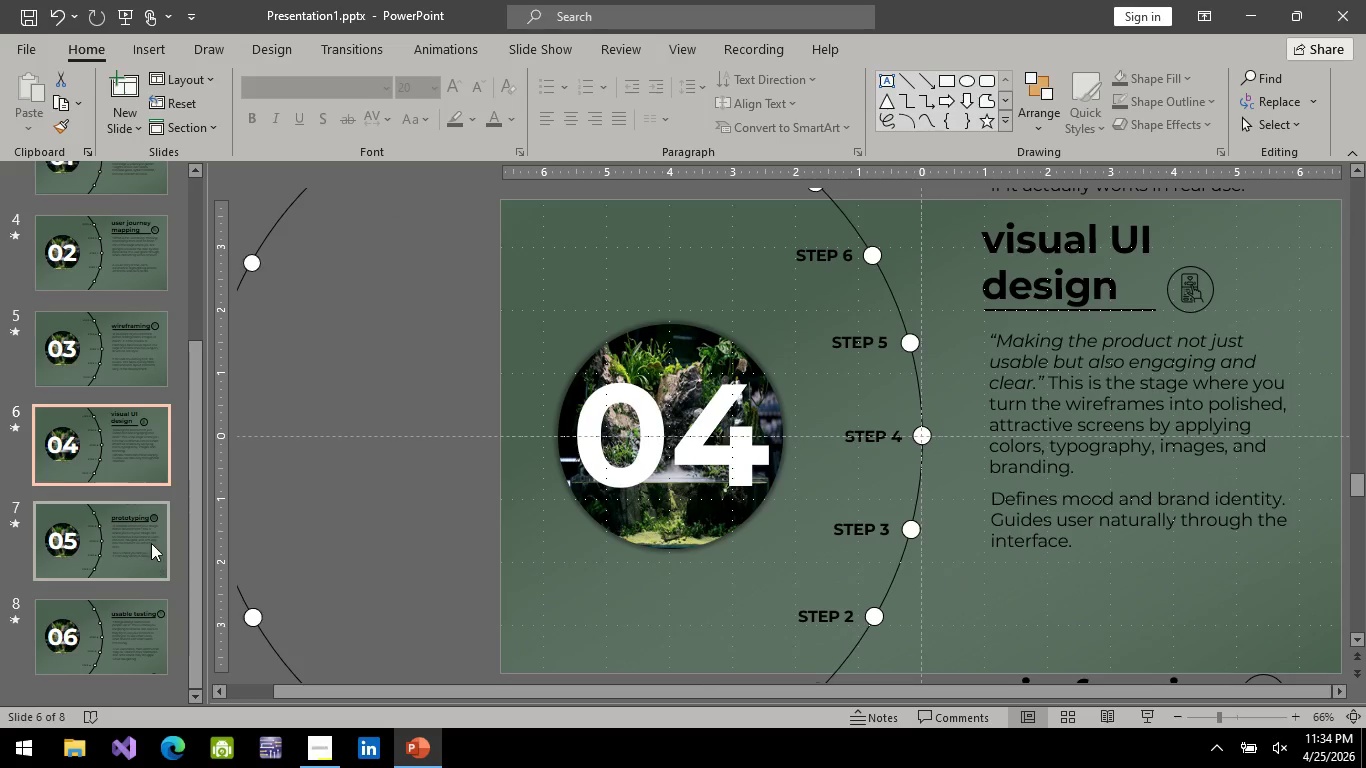 
left_click([144, 510])
 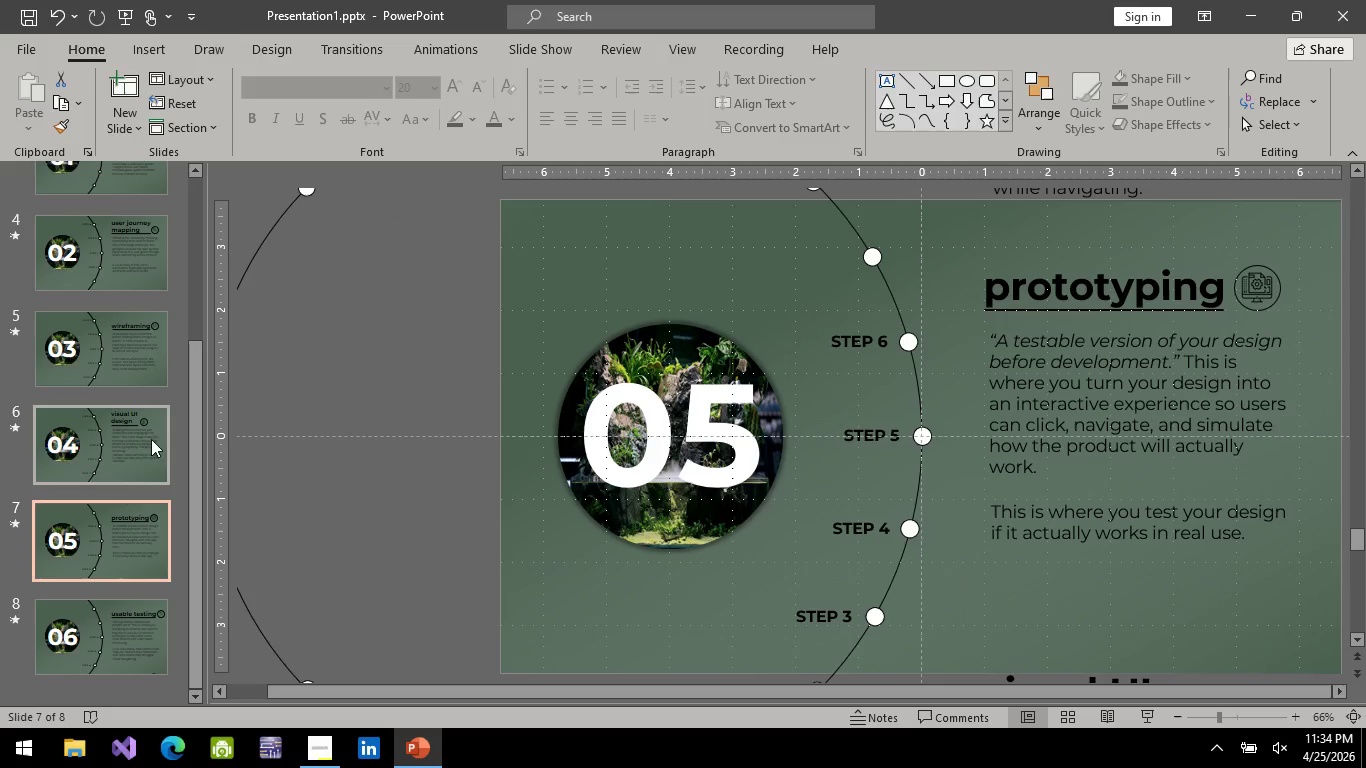 
left_click([148, 424])
 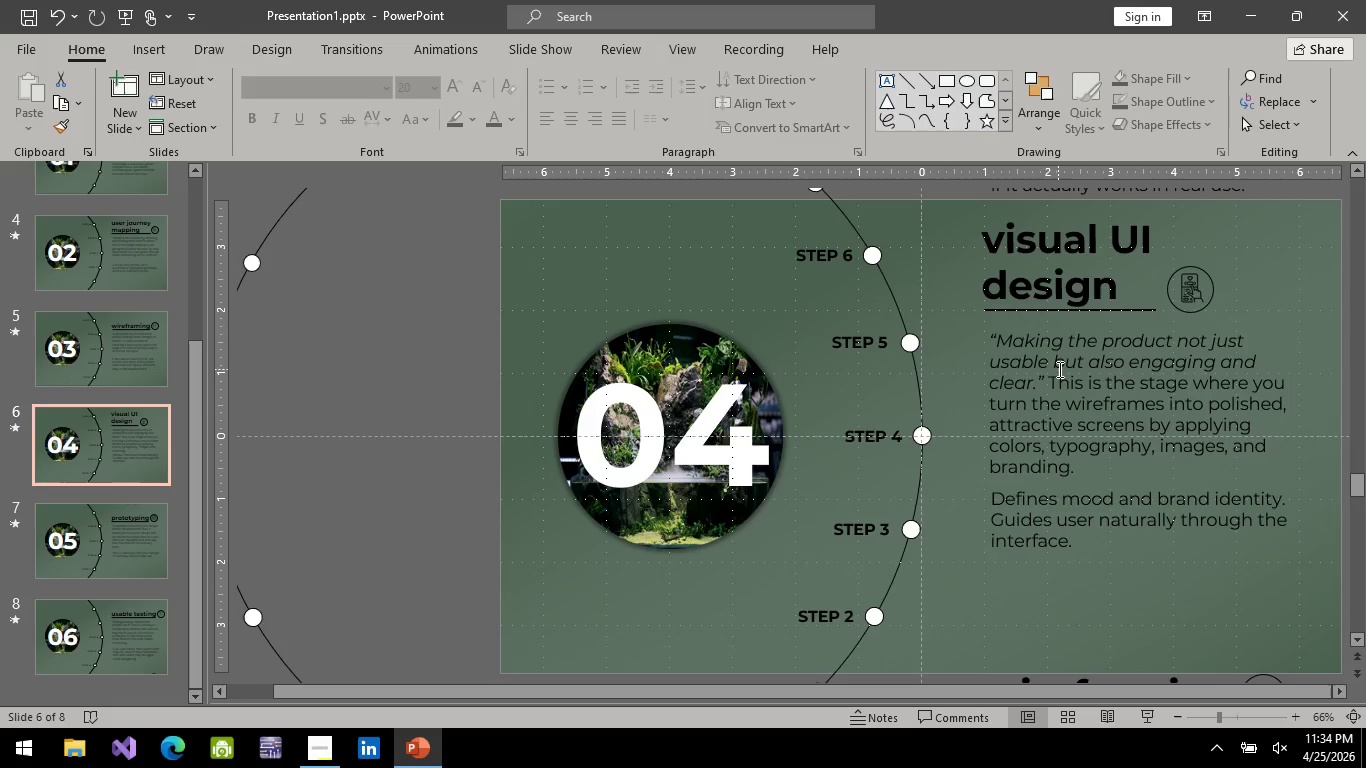 
left_click([1055, 505])
 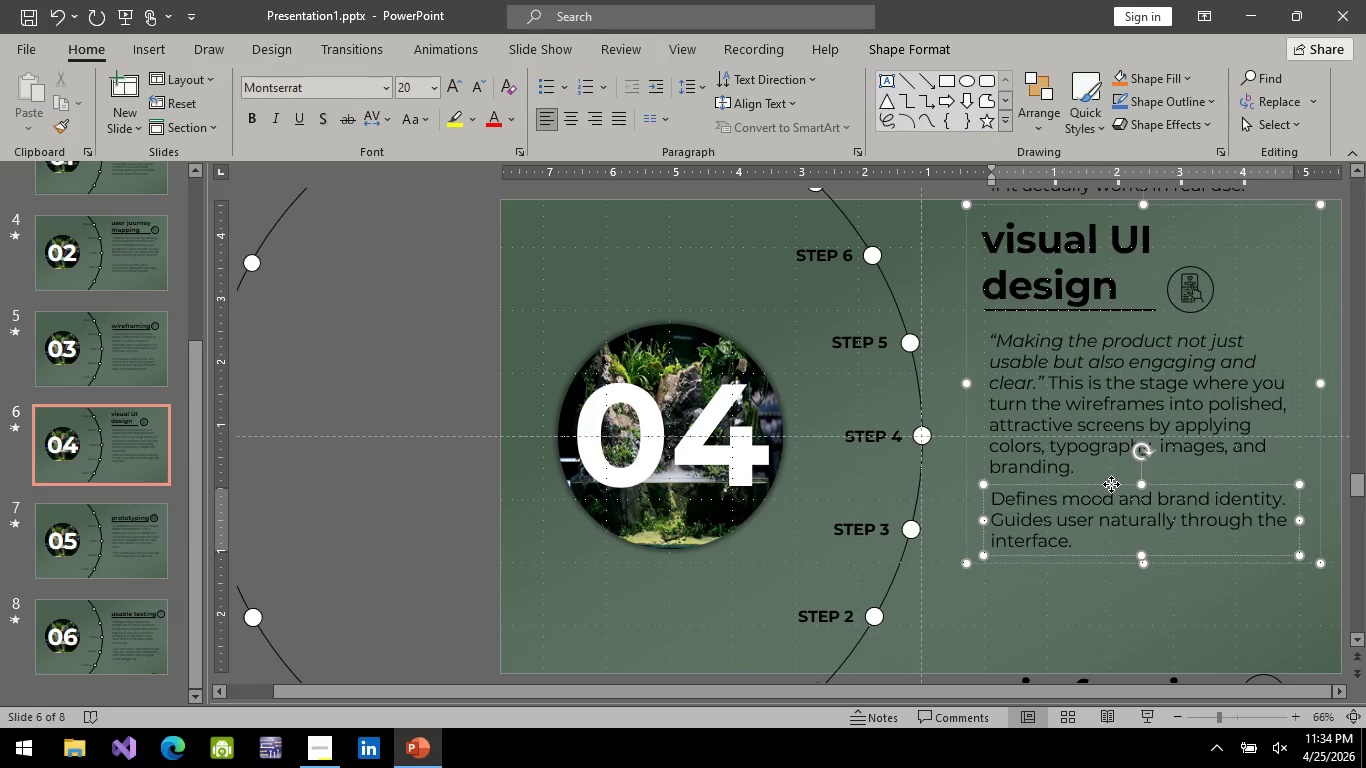 
left_click([1111, 484])
 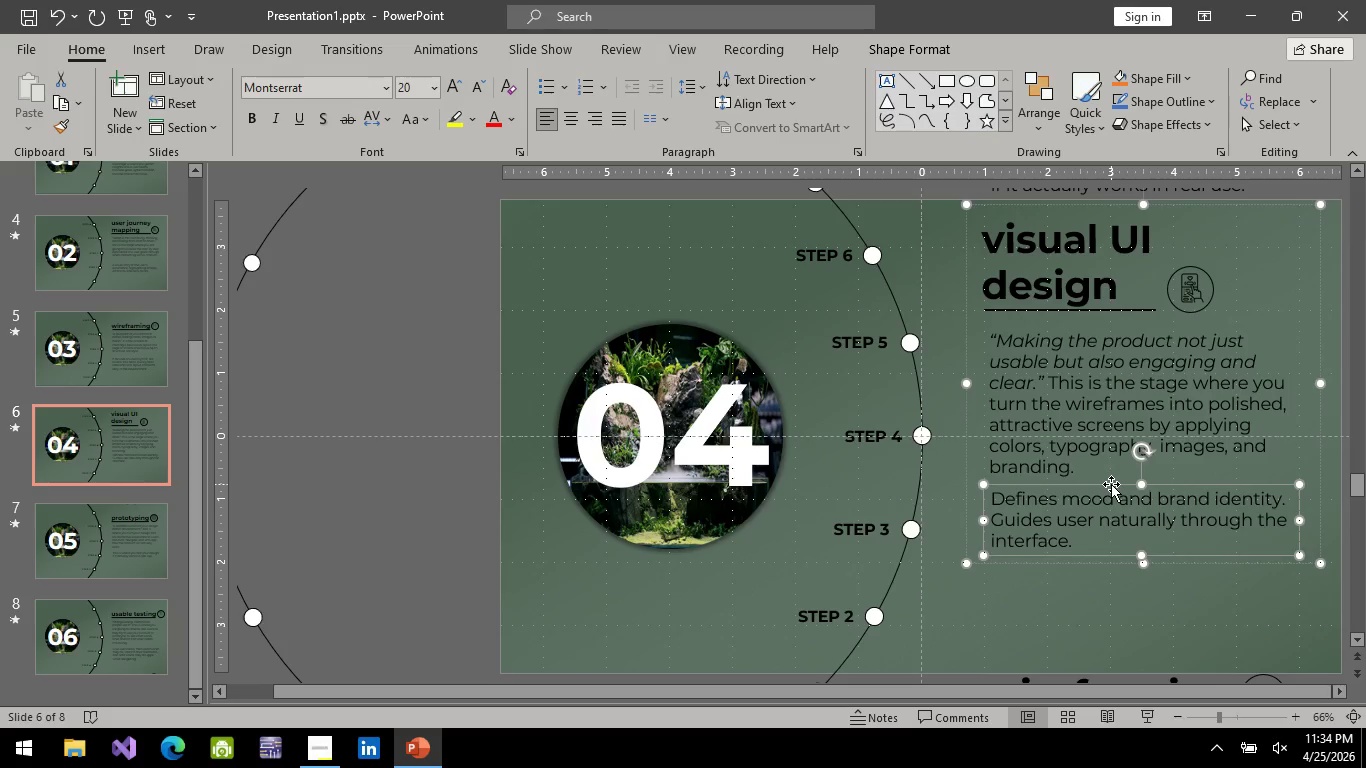 
hold_key(key=ArrowDown, duration=0.58)
 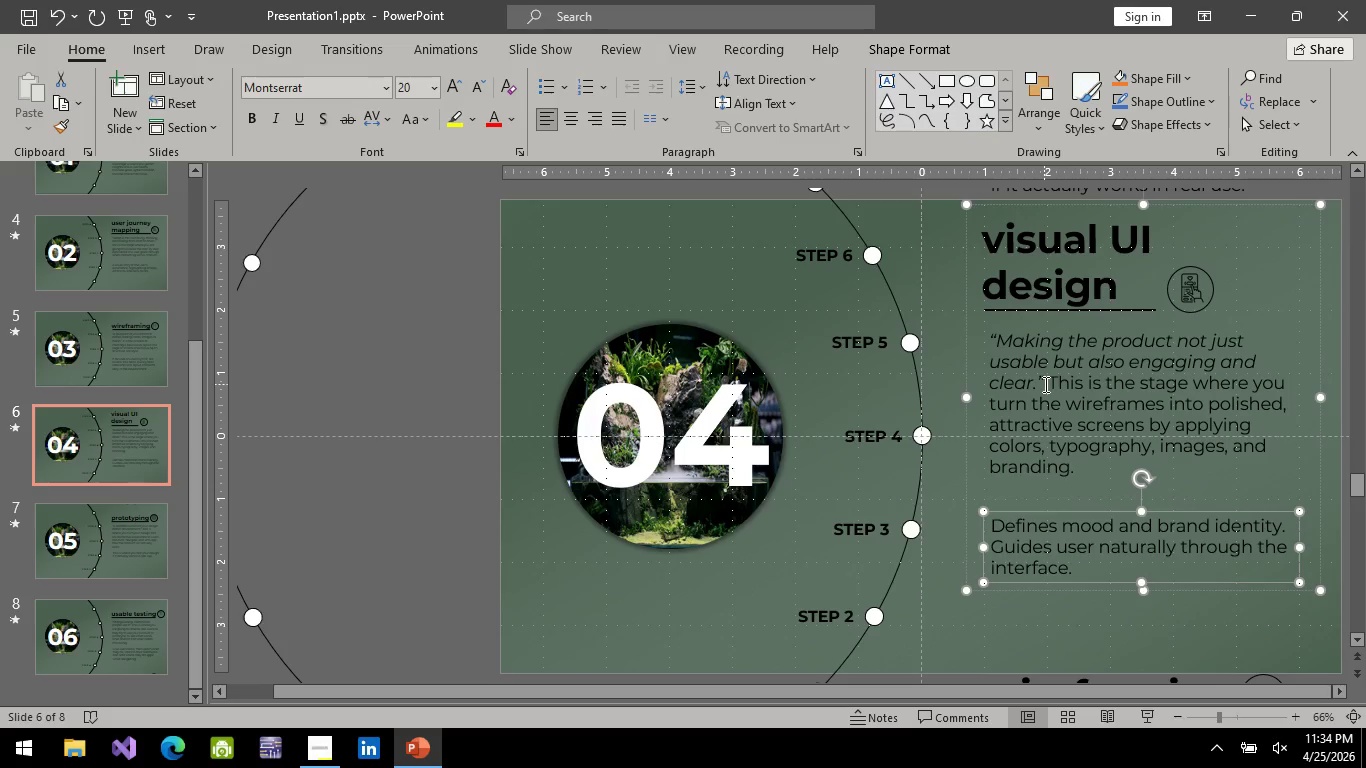 
hold_key(key=ArrowDown, duration=0.45)
 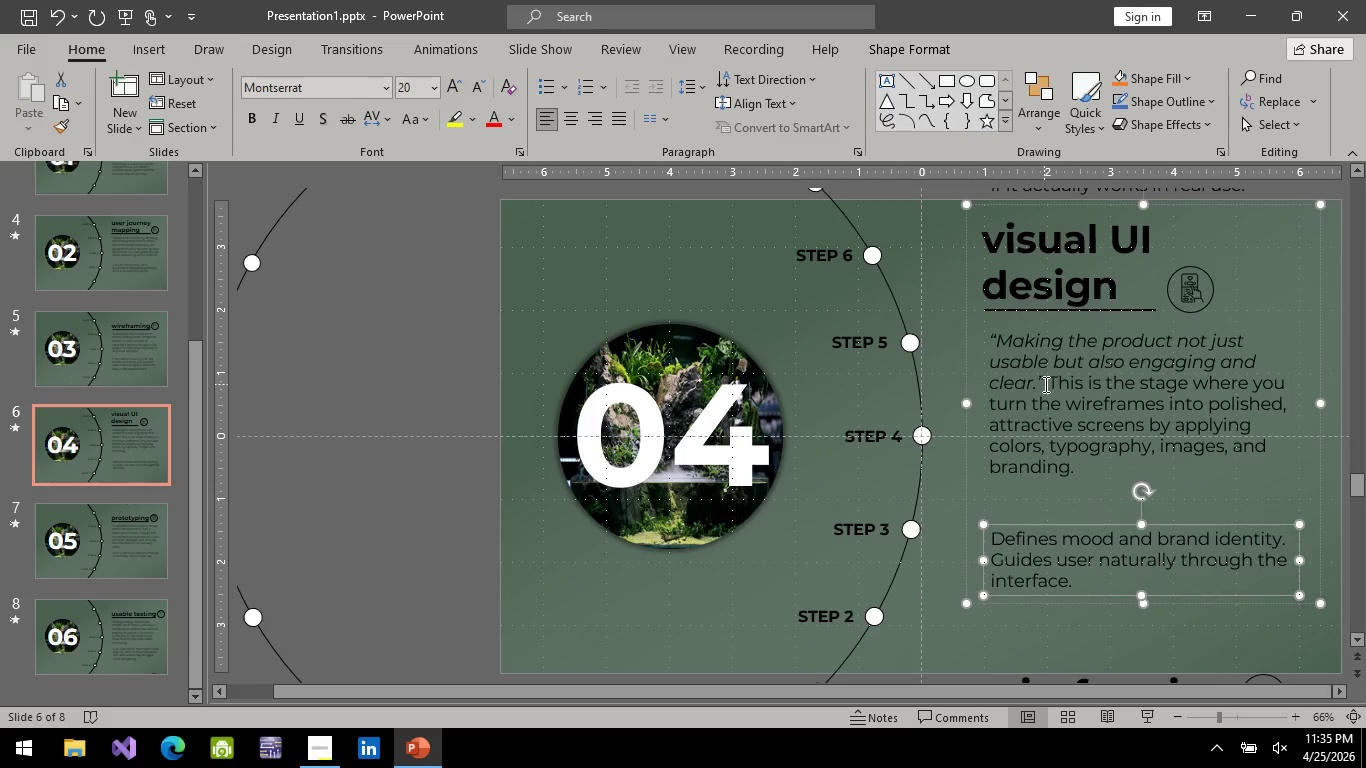 
key(ArrowUp)
 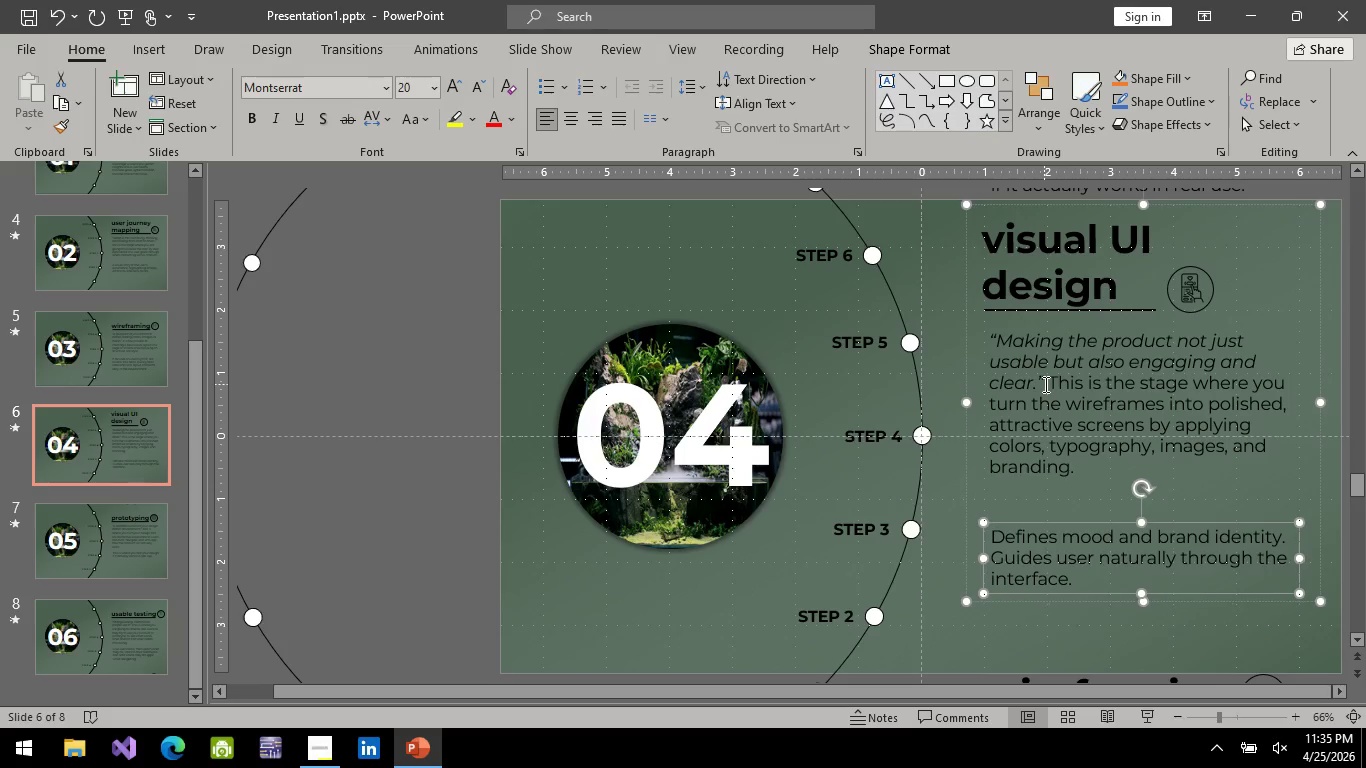 
key(ArrowUp)
 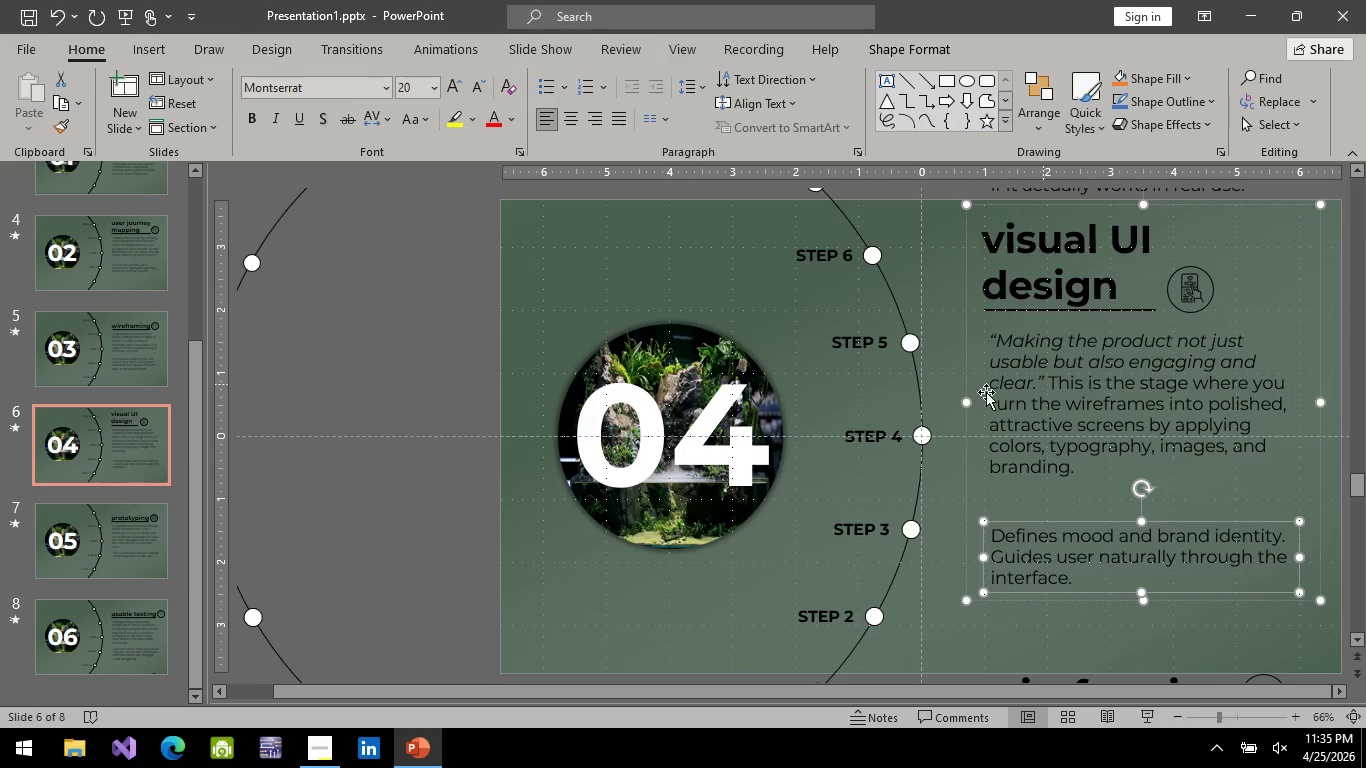 
key(ArrowUp)
 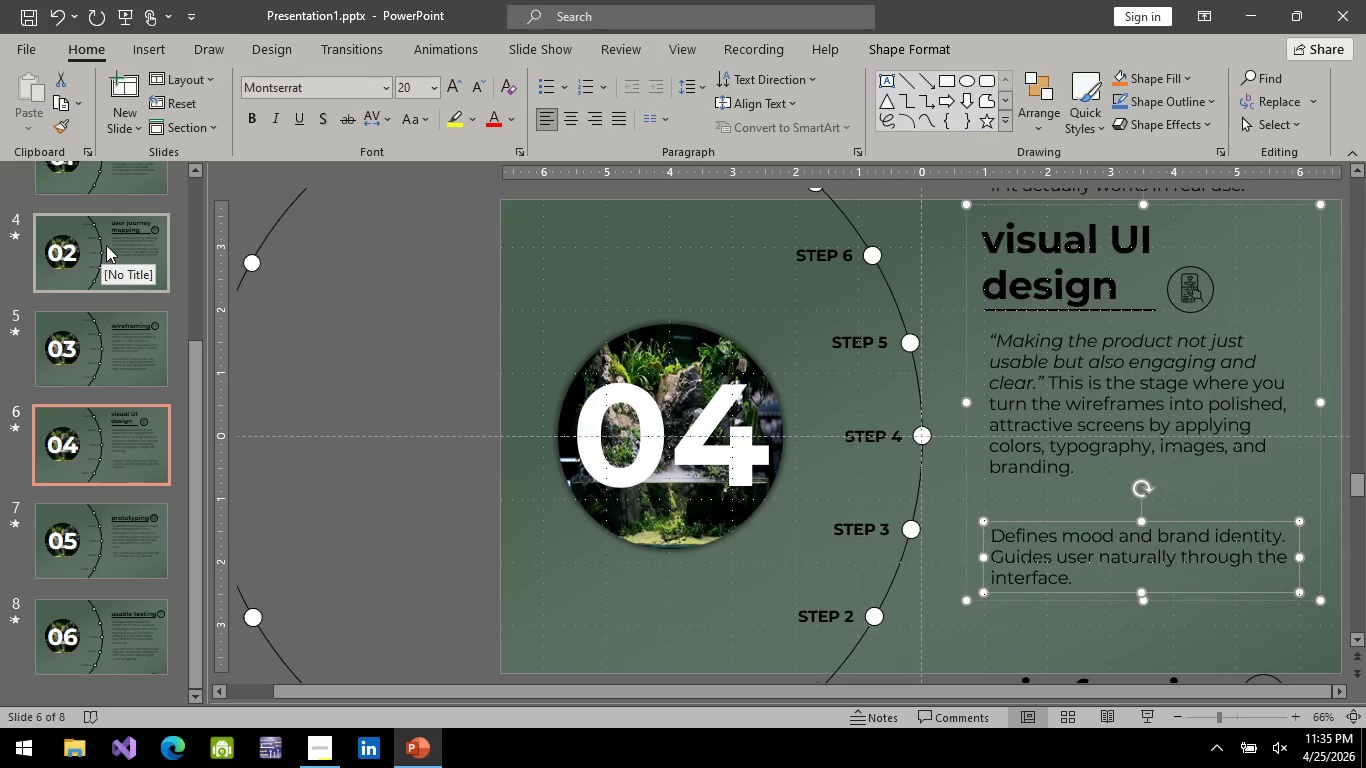 
key(Control+Z)
 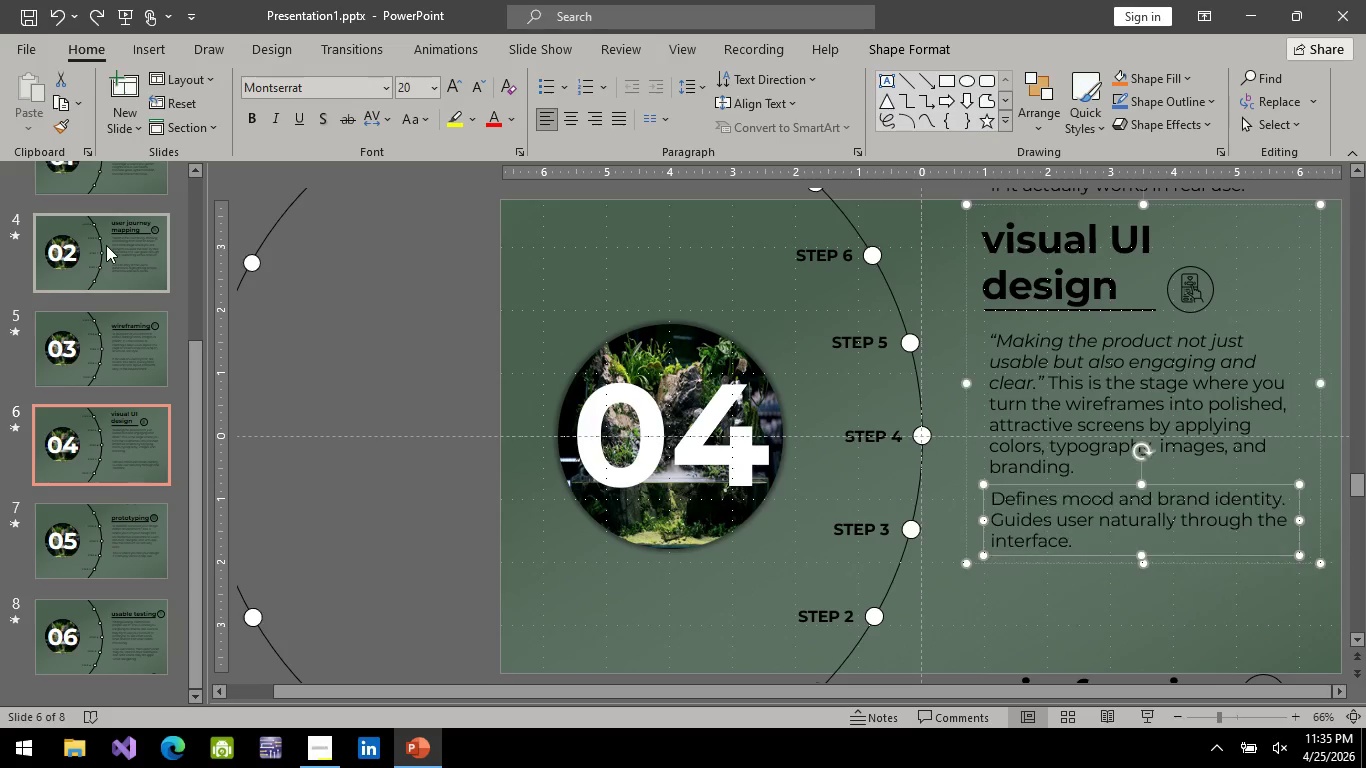 
key(Control+Z)
 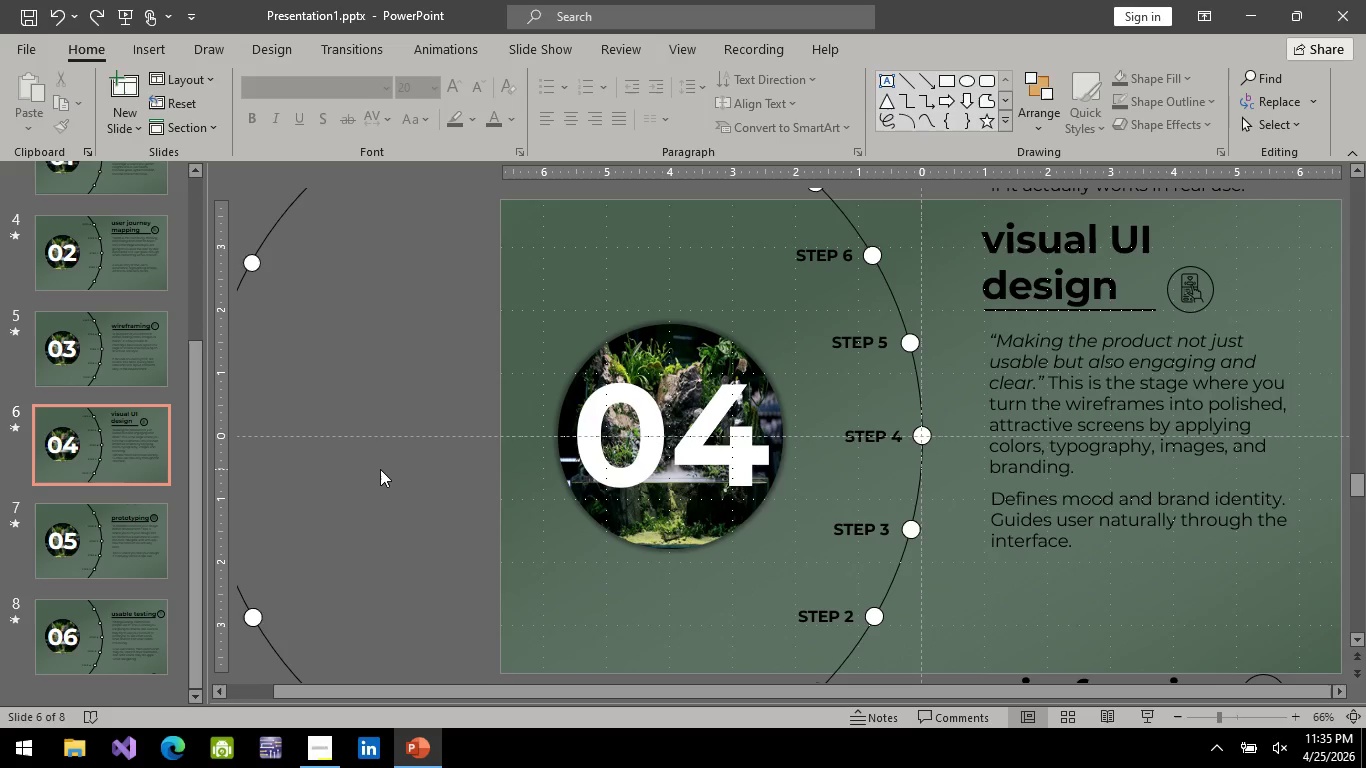 
left_click_drag(start_coordinate=[373, 443], to_coordinate=[378, 389])
 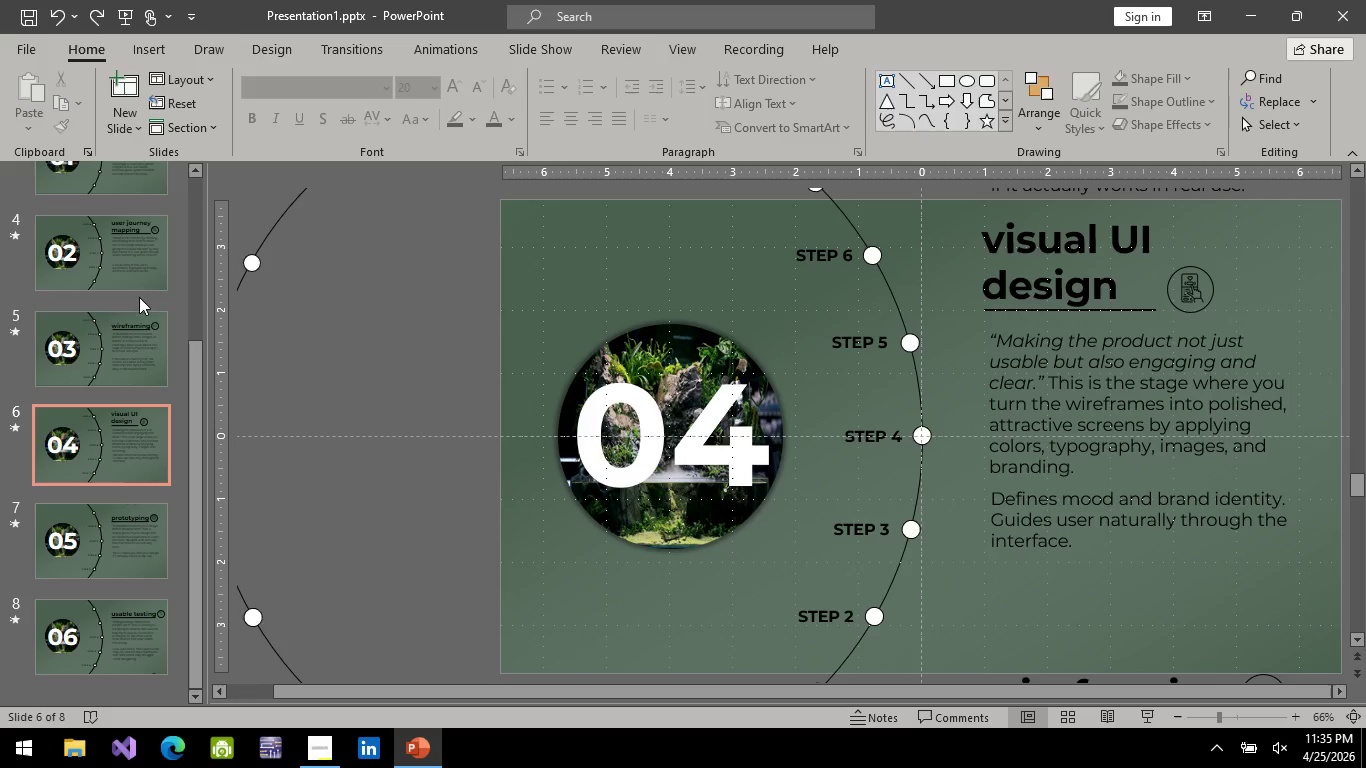 
left_click([133, 267])
 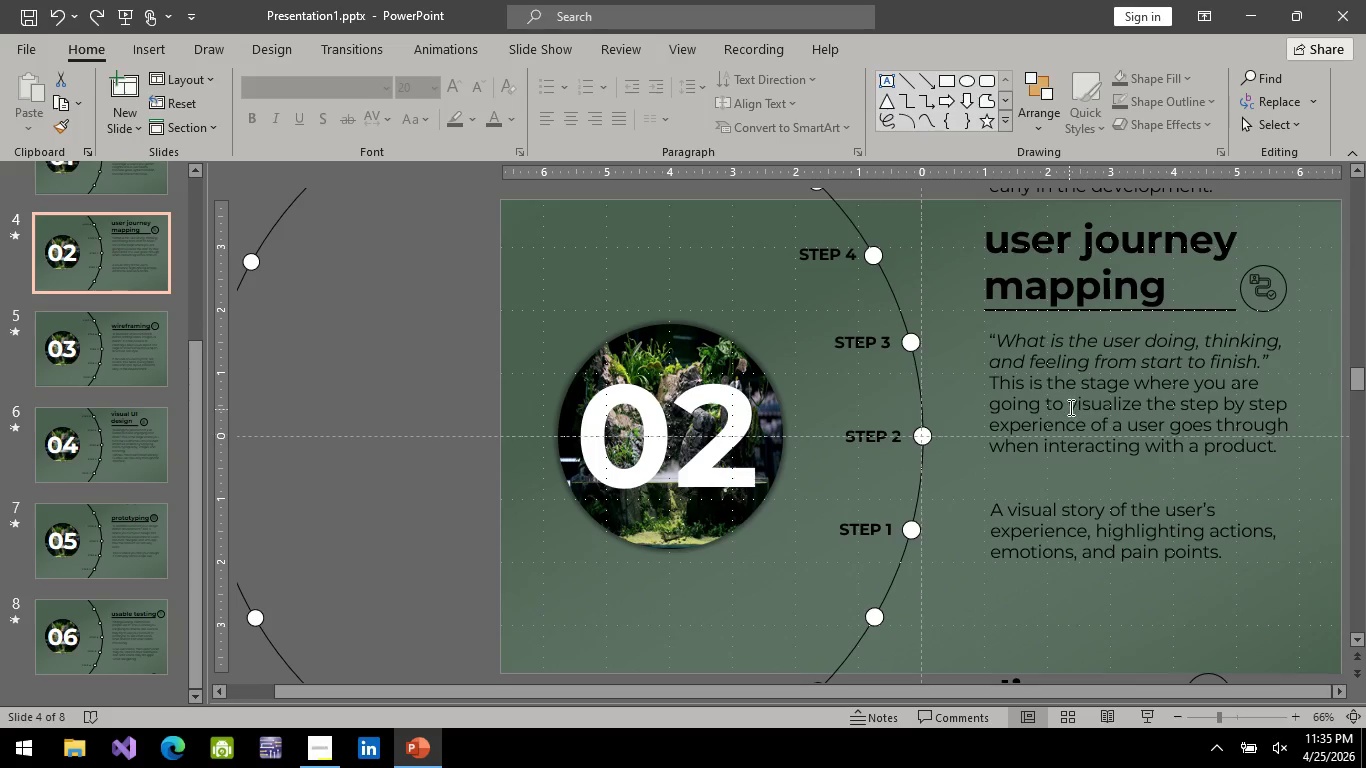 
left_click([1025, 386])
 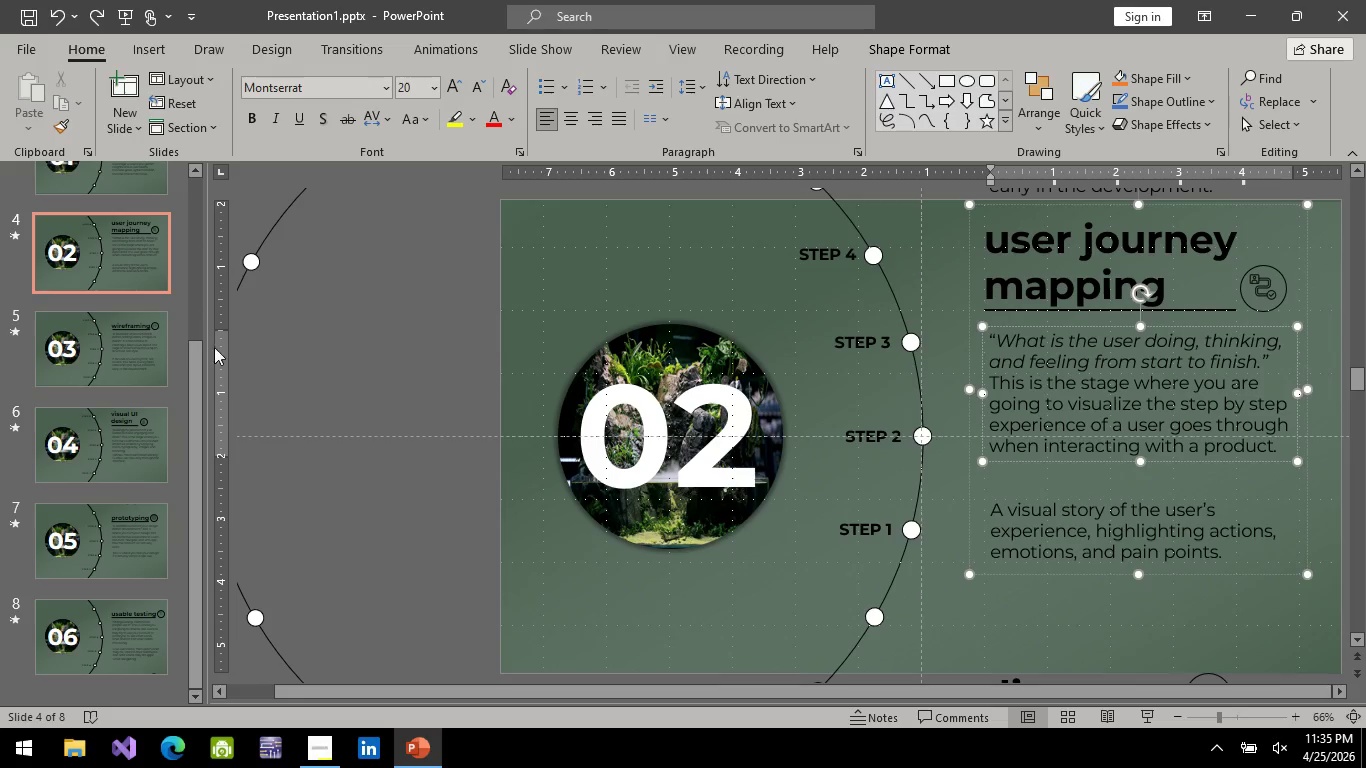 
scroll: coordinate [107, 351], scroll_direction: up, amount: 3.0
 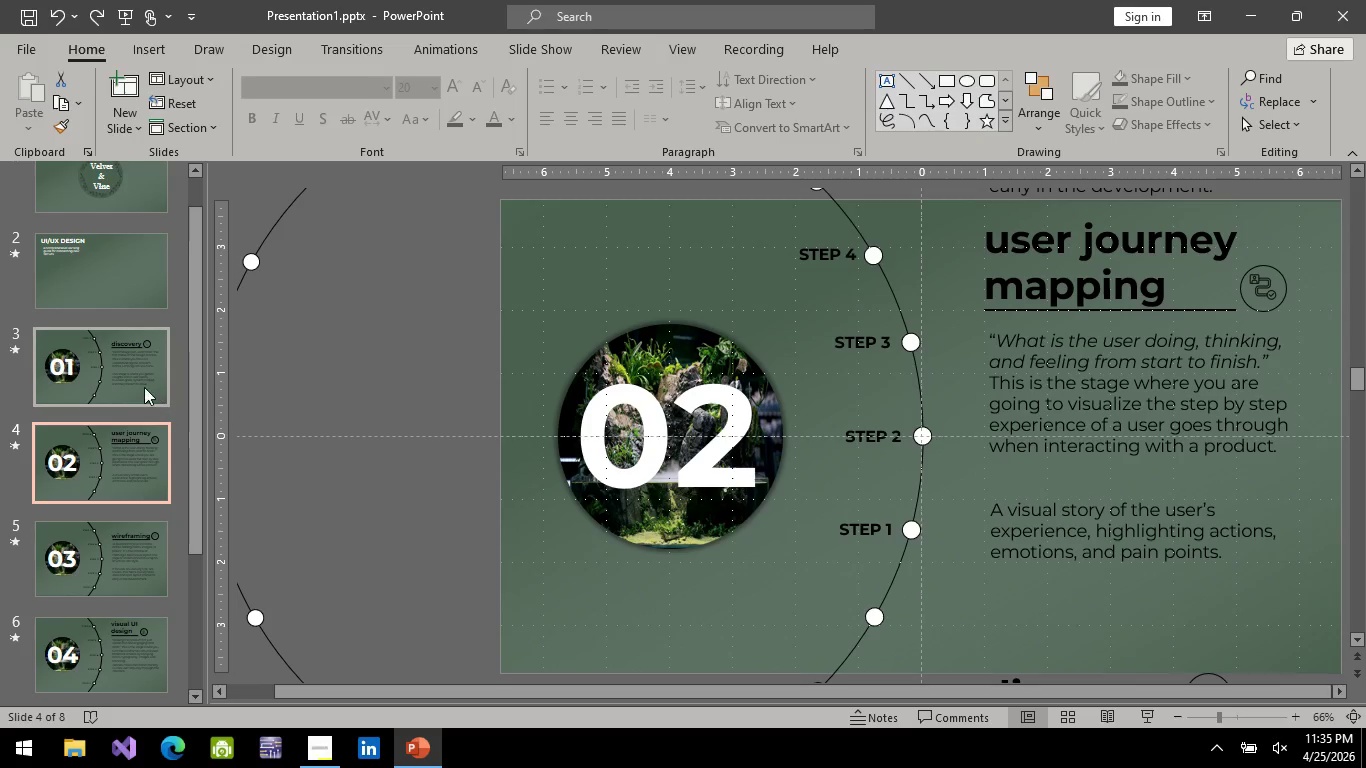 
left_click([143, 386])
 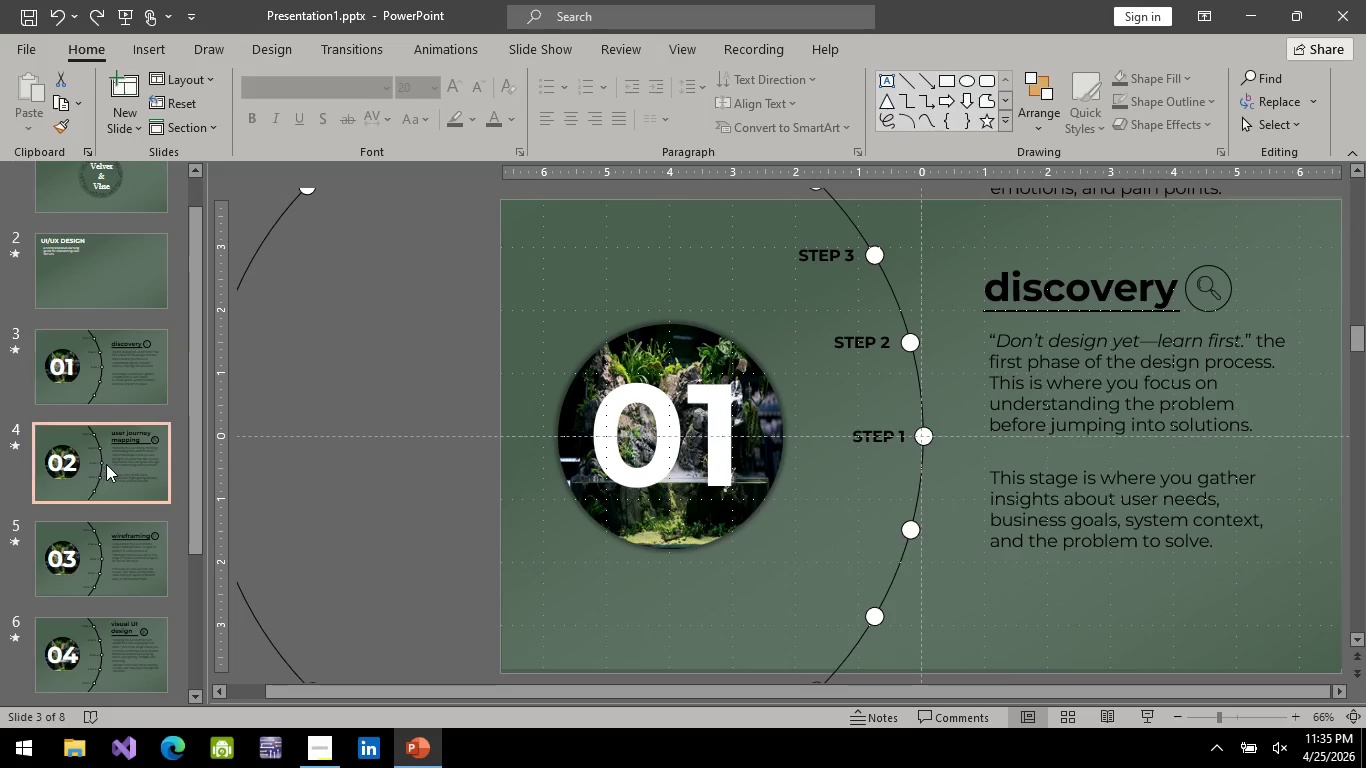 
left_click([114, 570])
 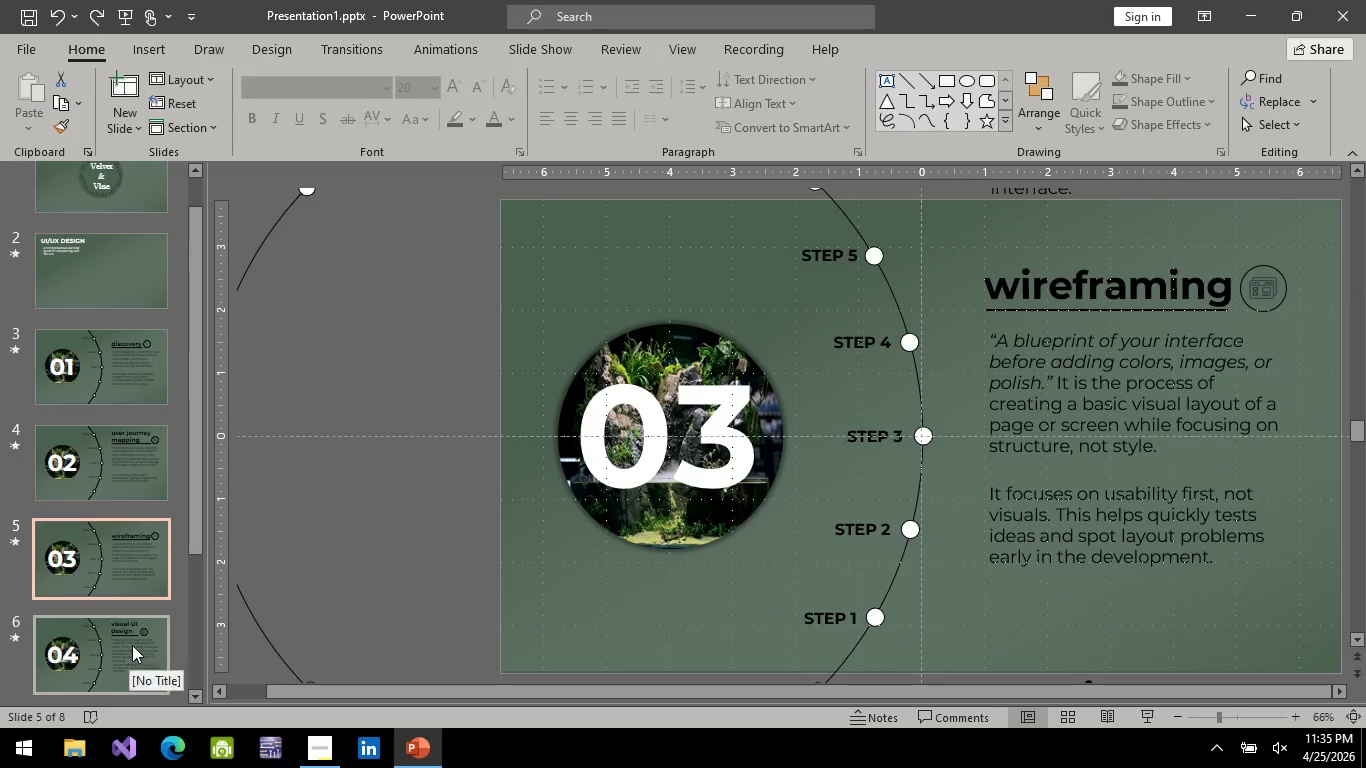 
left_click([132, 645])
 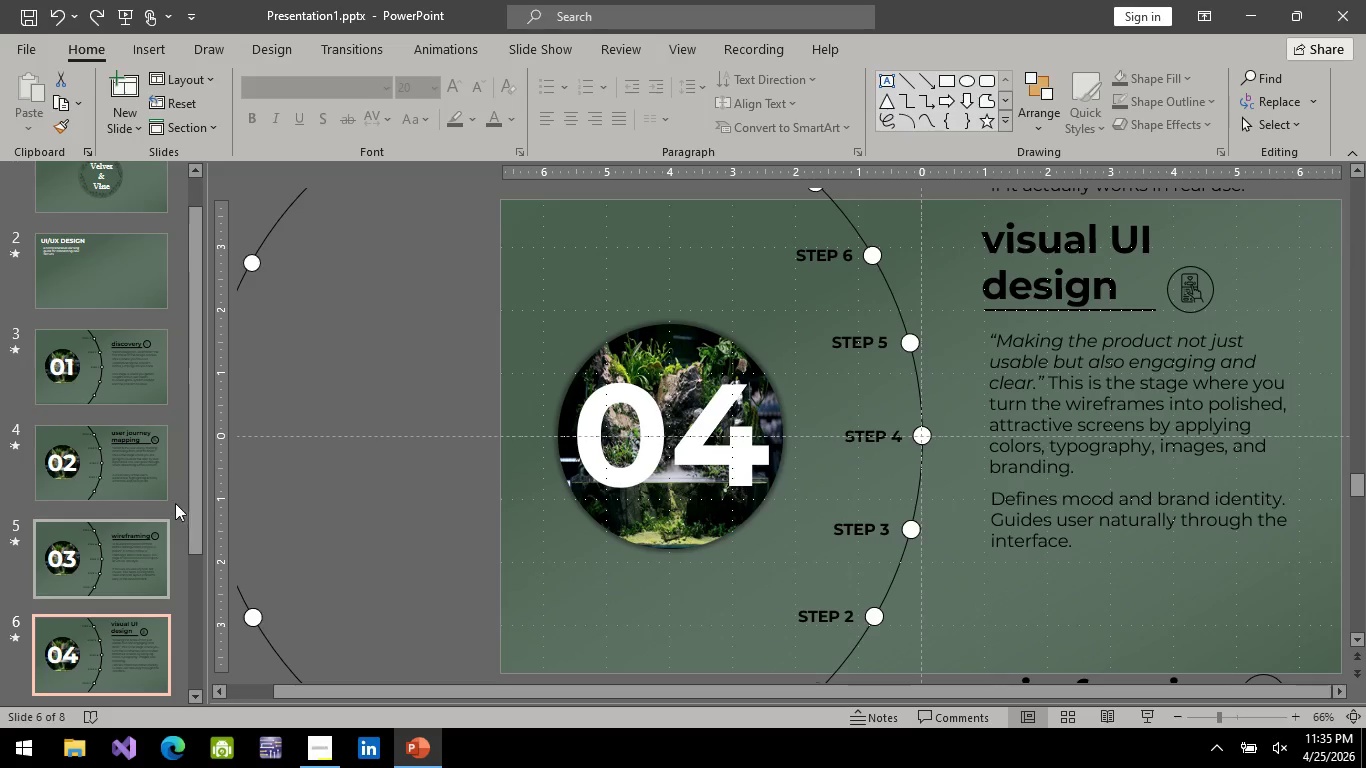 
scroll: coordinate [1117, 518], scroll_direction: up, amount: 15.0
 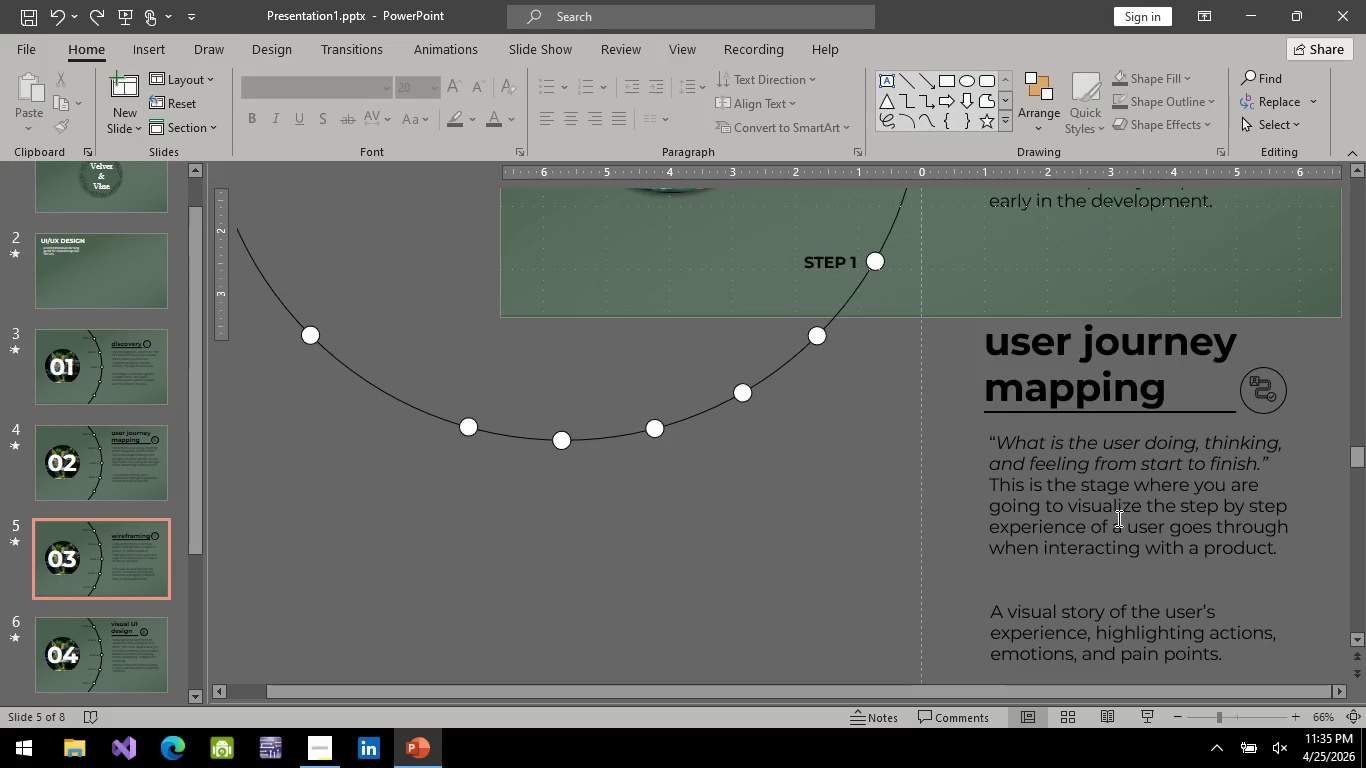 
scroll: coordinate [1117, 518], scroll_direction: down, amount: 13.0
 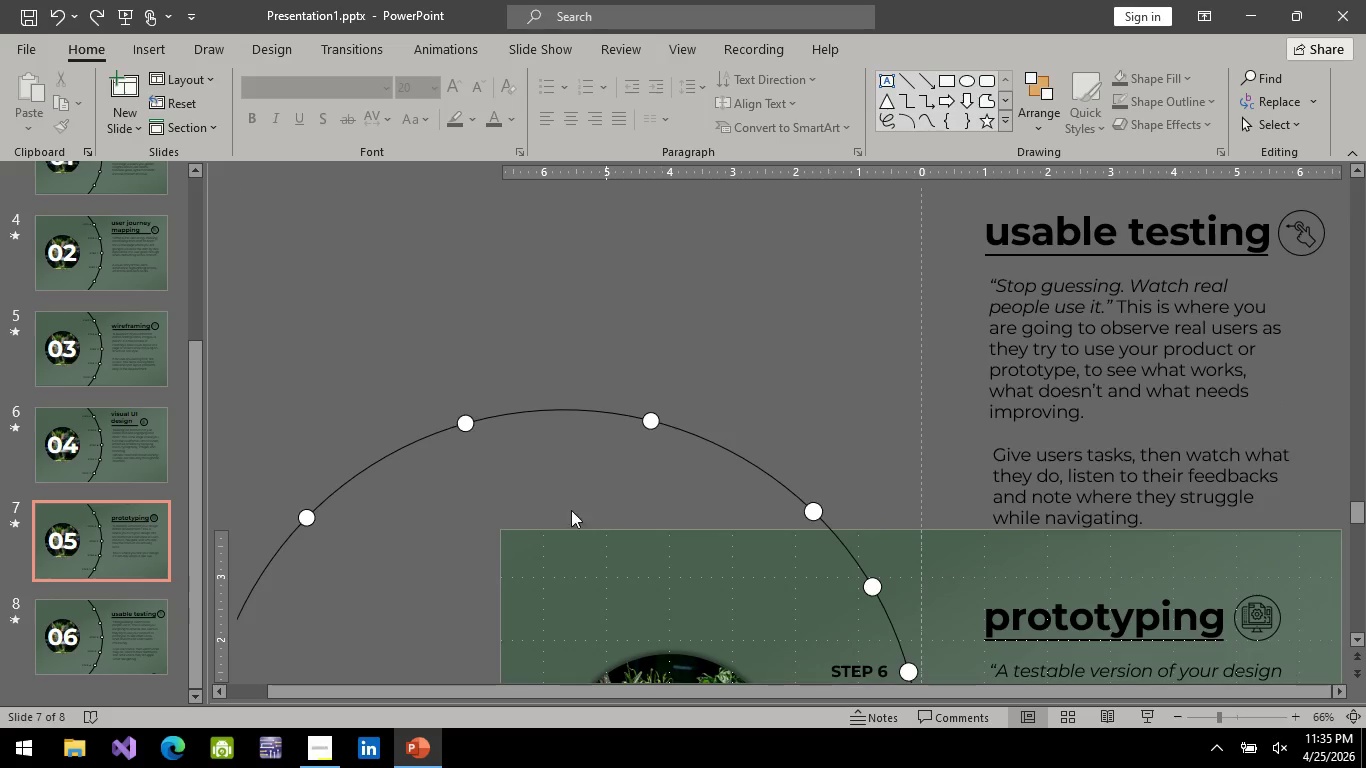 
left_click([125, 450])
 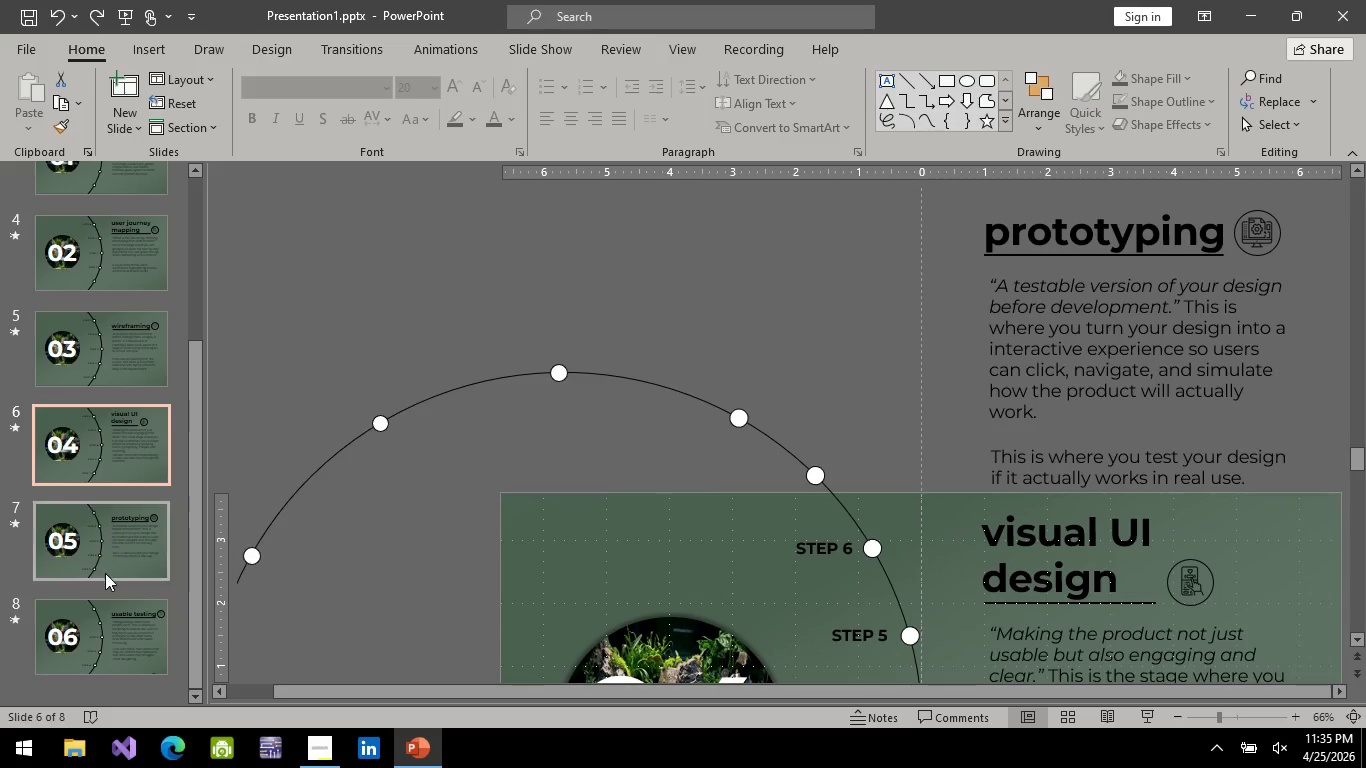 
left_click([105, 573])
 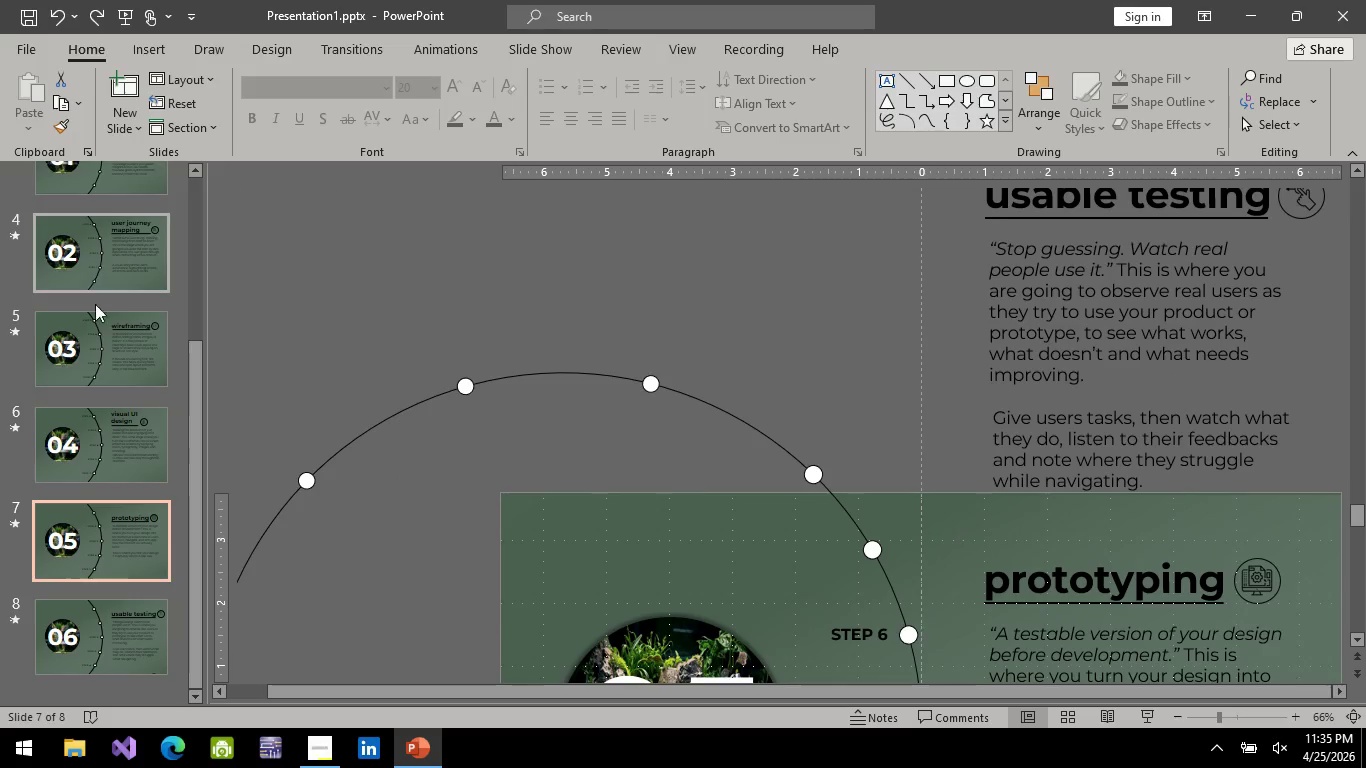 
scroll: coordinate [92, 316], scroll_direction: up, amount: 5.0
 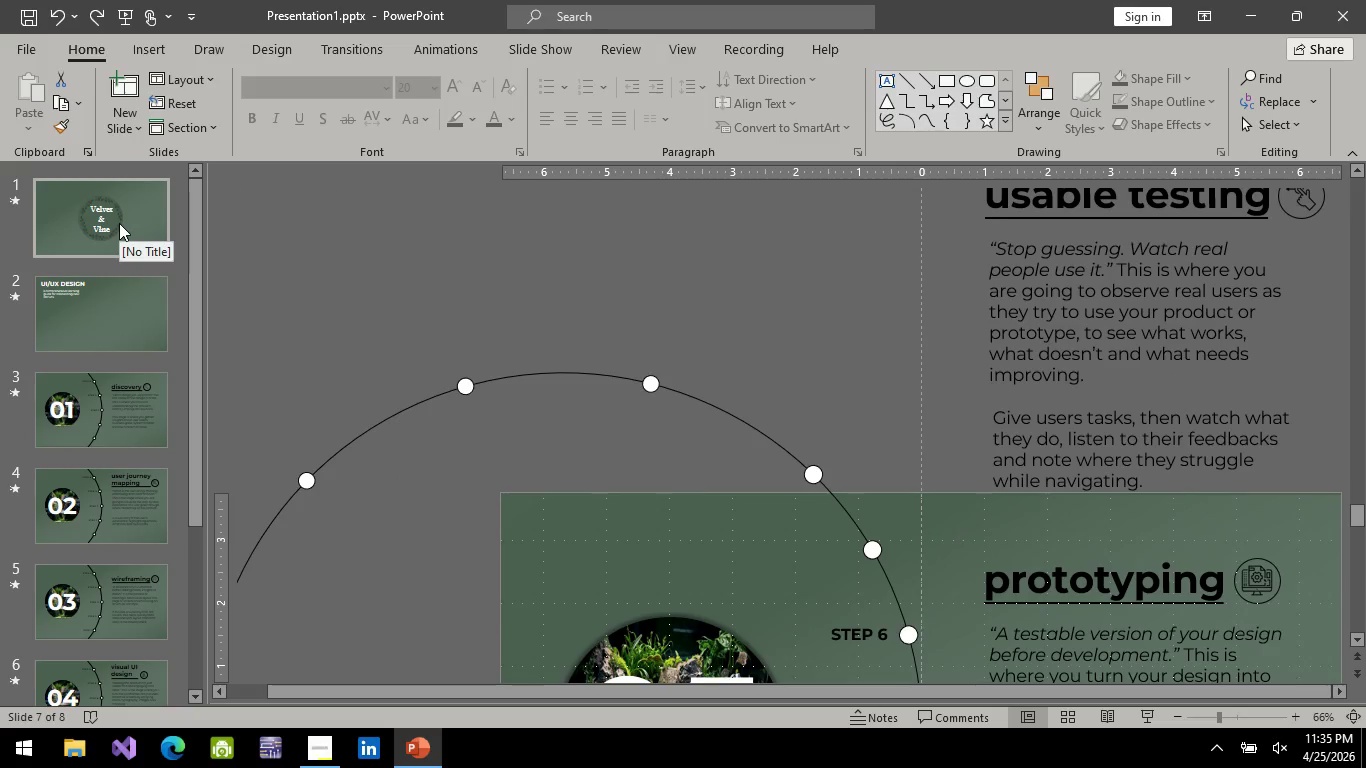 
left_click([118, 223])
 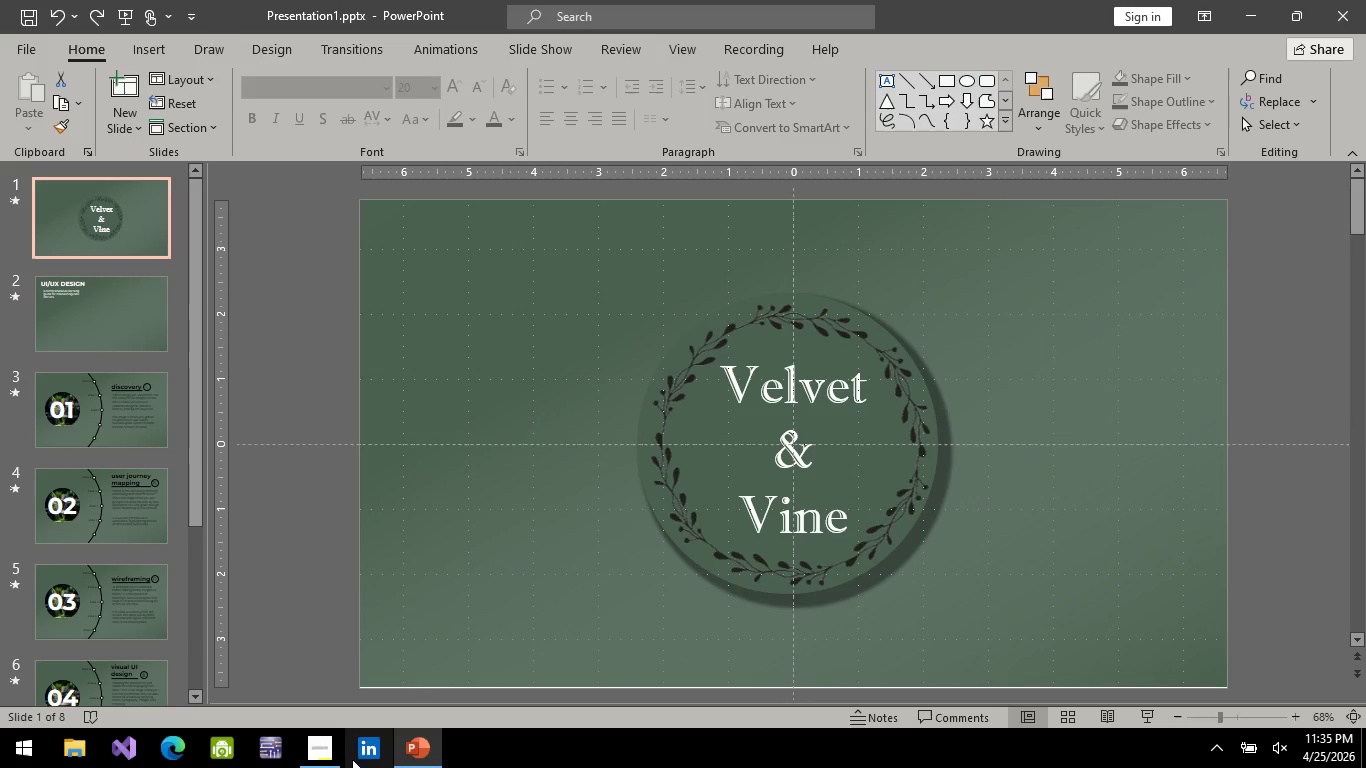 
left_click([331, 763])